 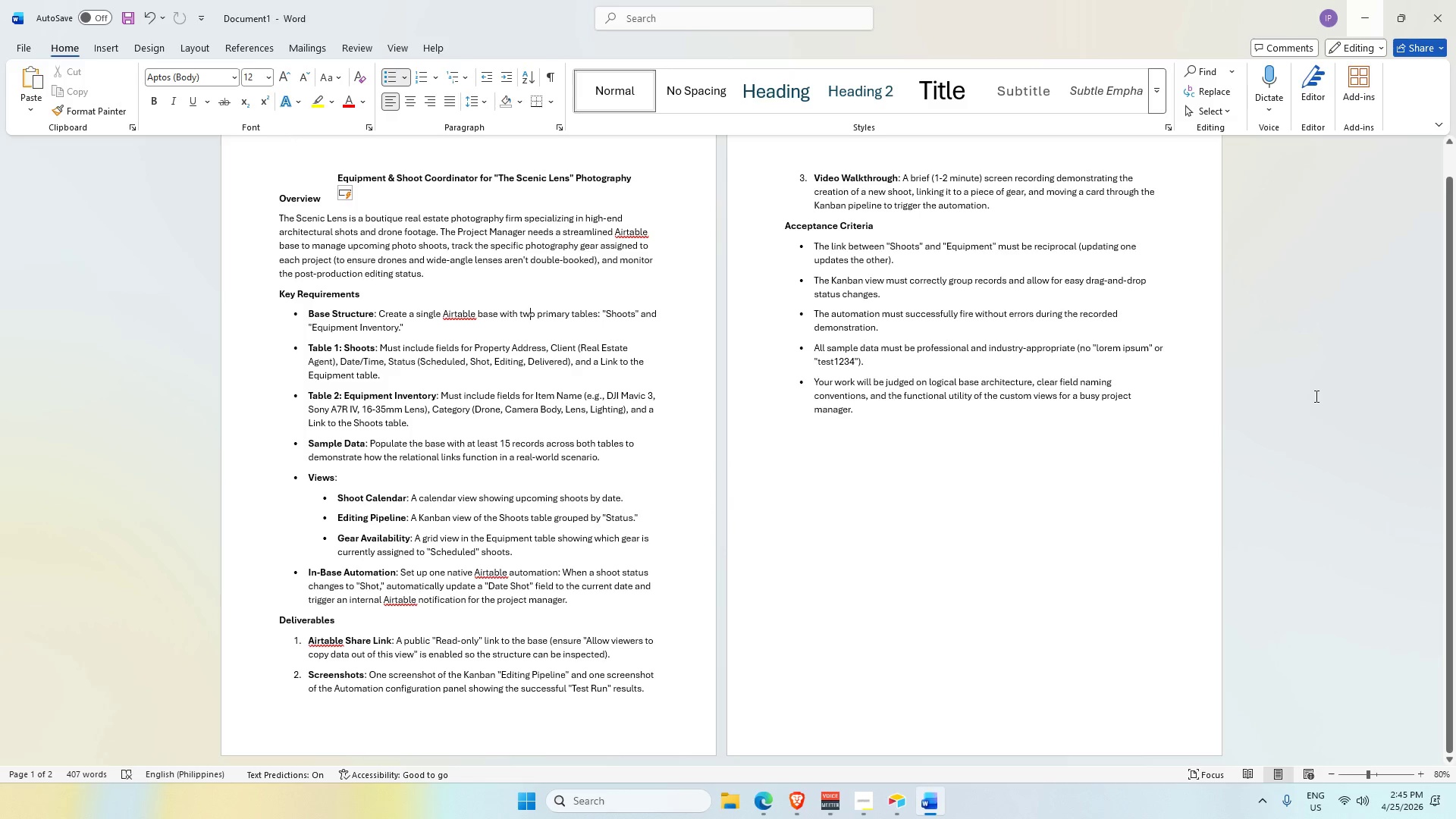 
key(Alt+Tab)
 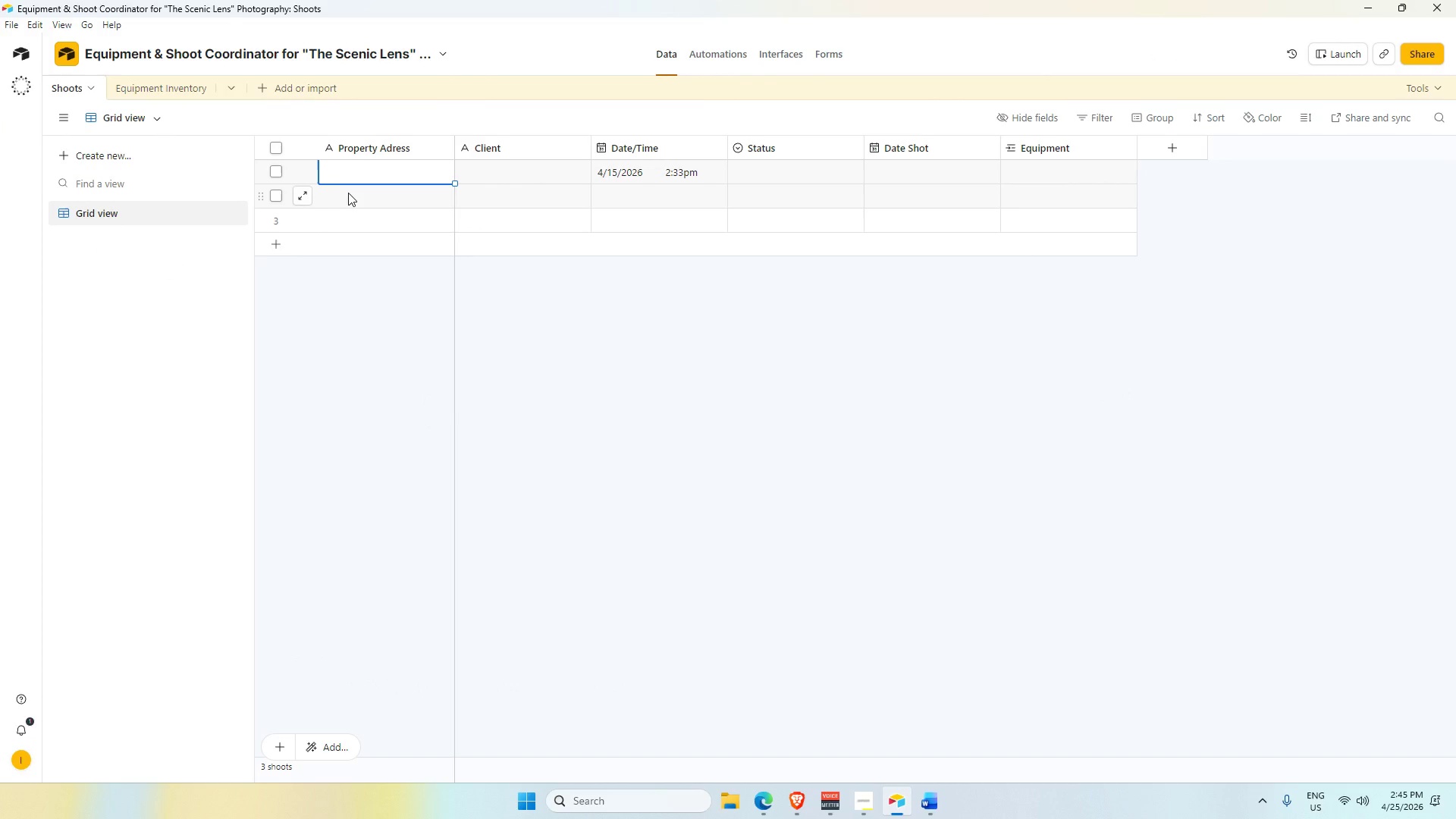 
wait(5.48)
 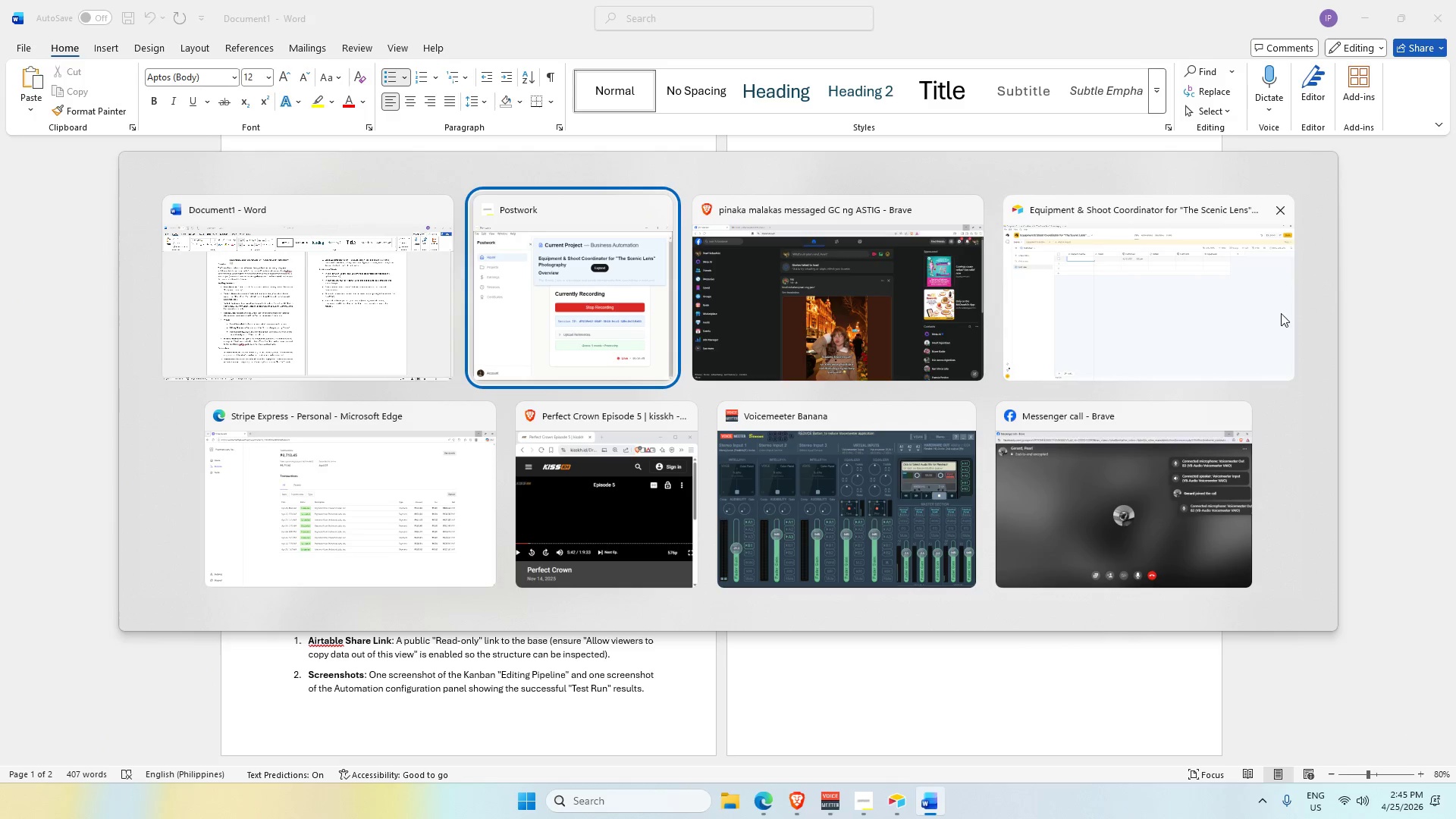 
type(123 Maple St, Springfield)
 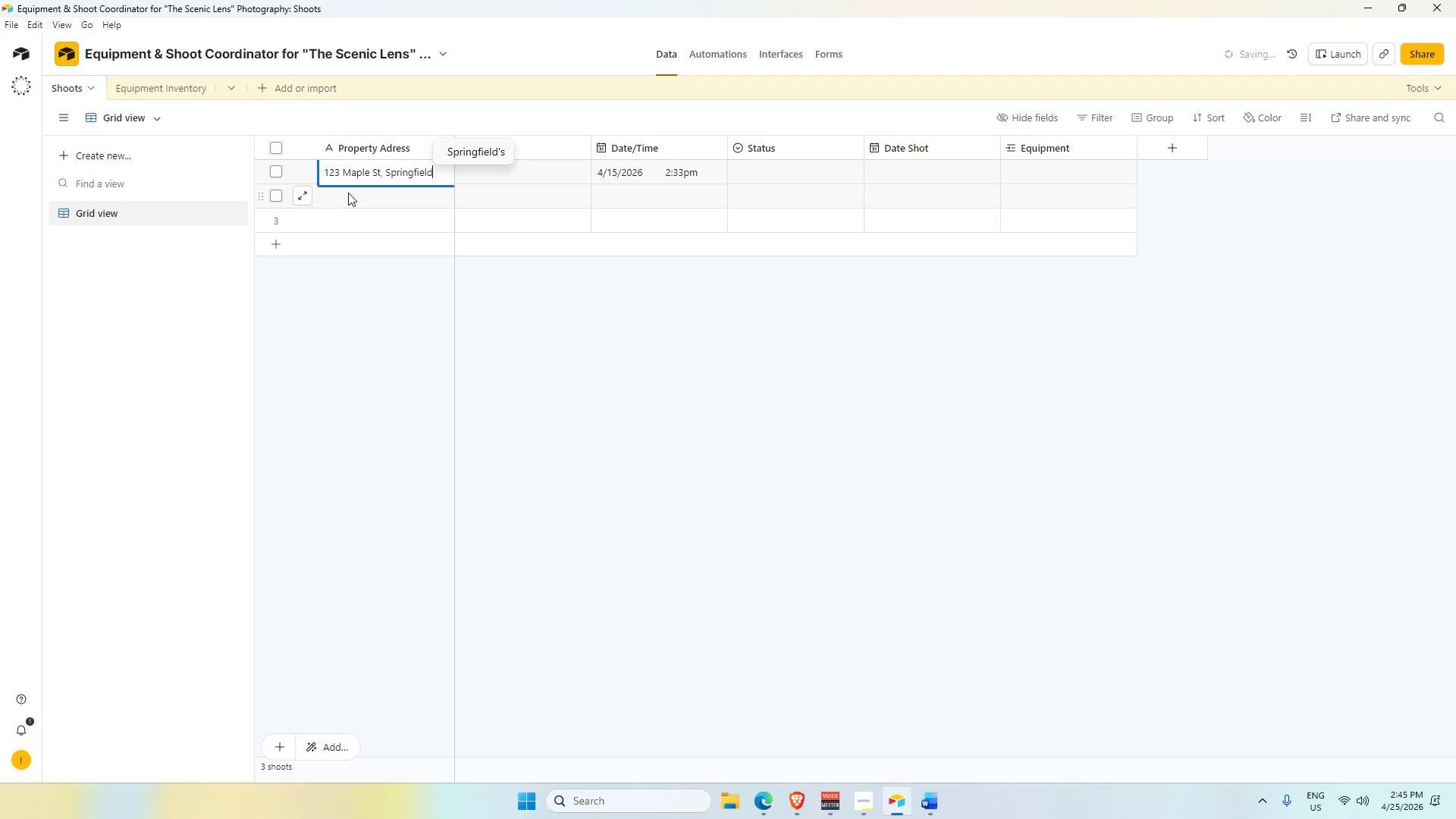 
key(Enter)
 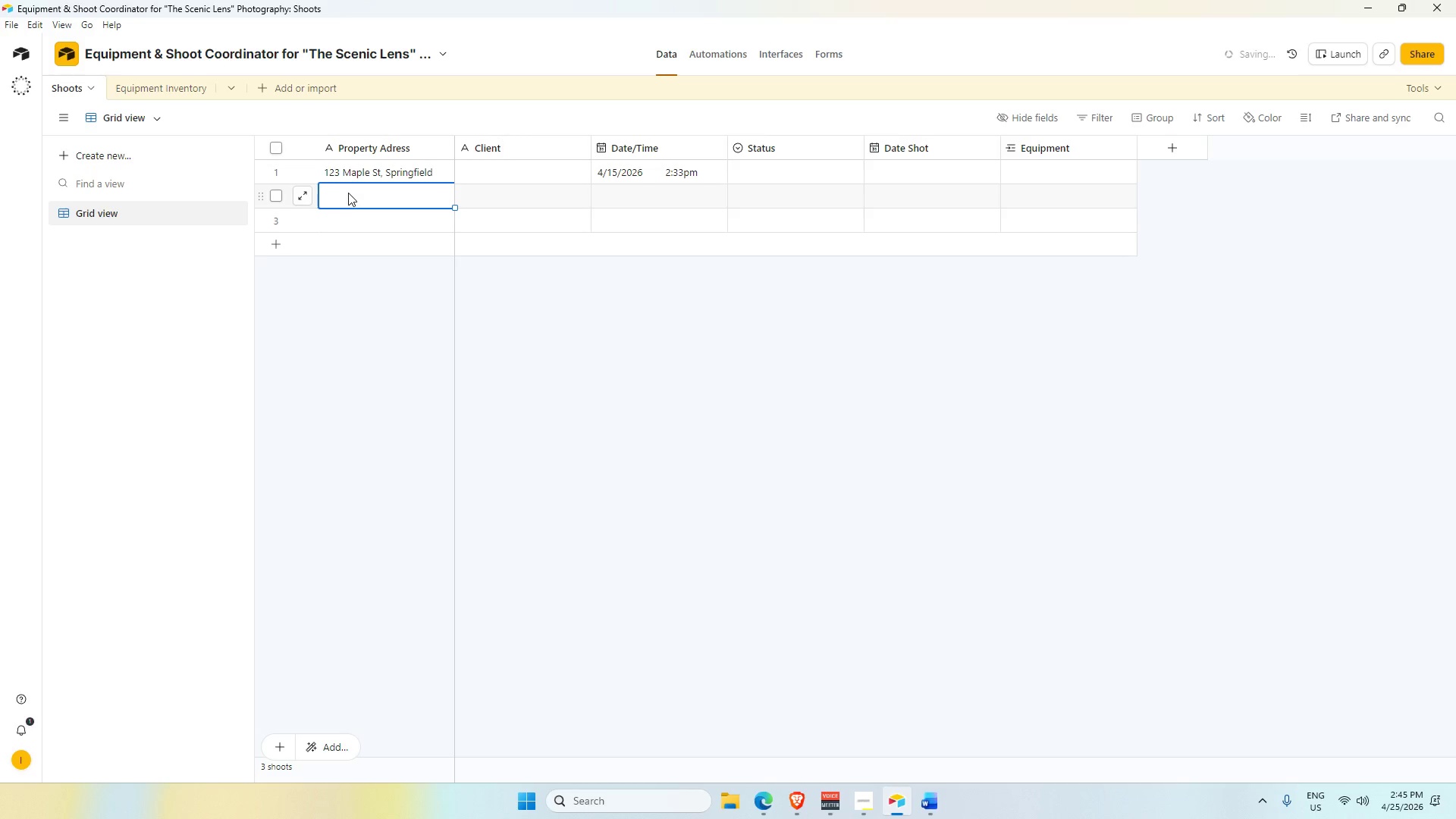 
type(456 Oak Ave, Rivertown)
 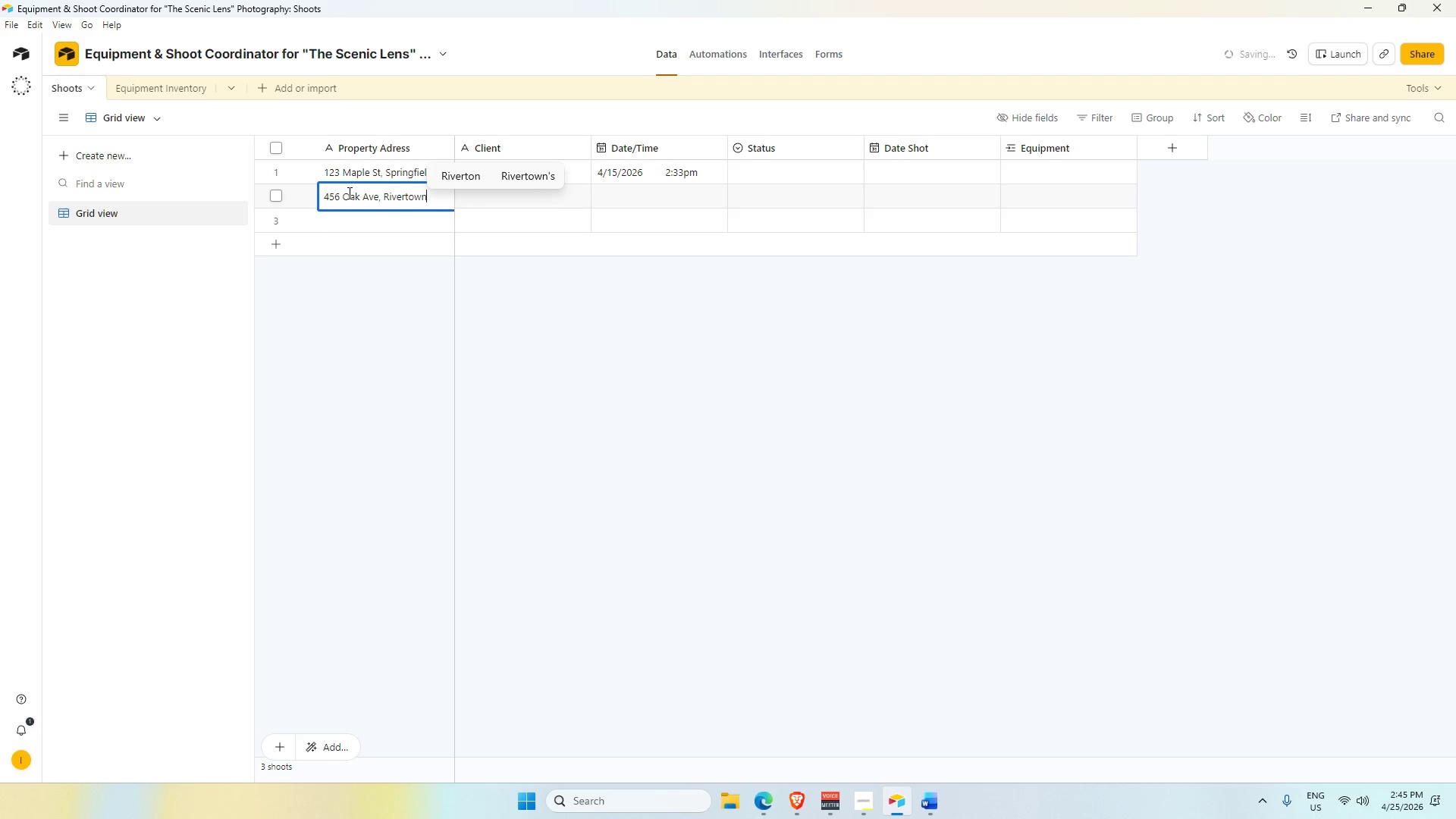 
key(Enter)
 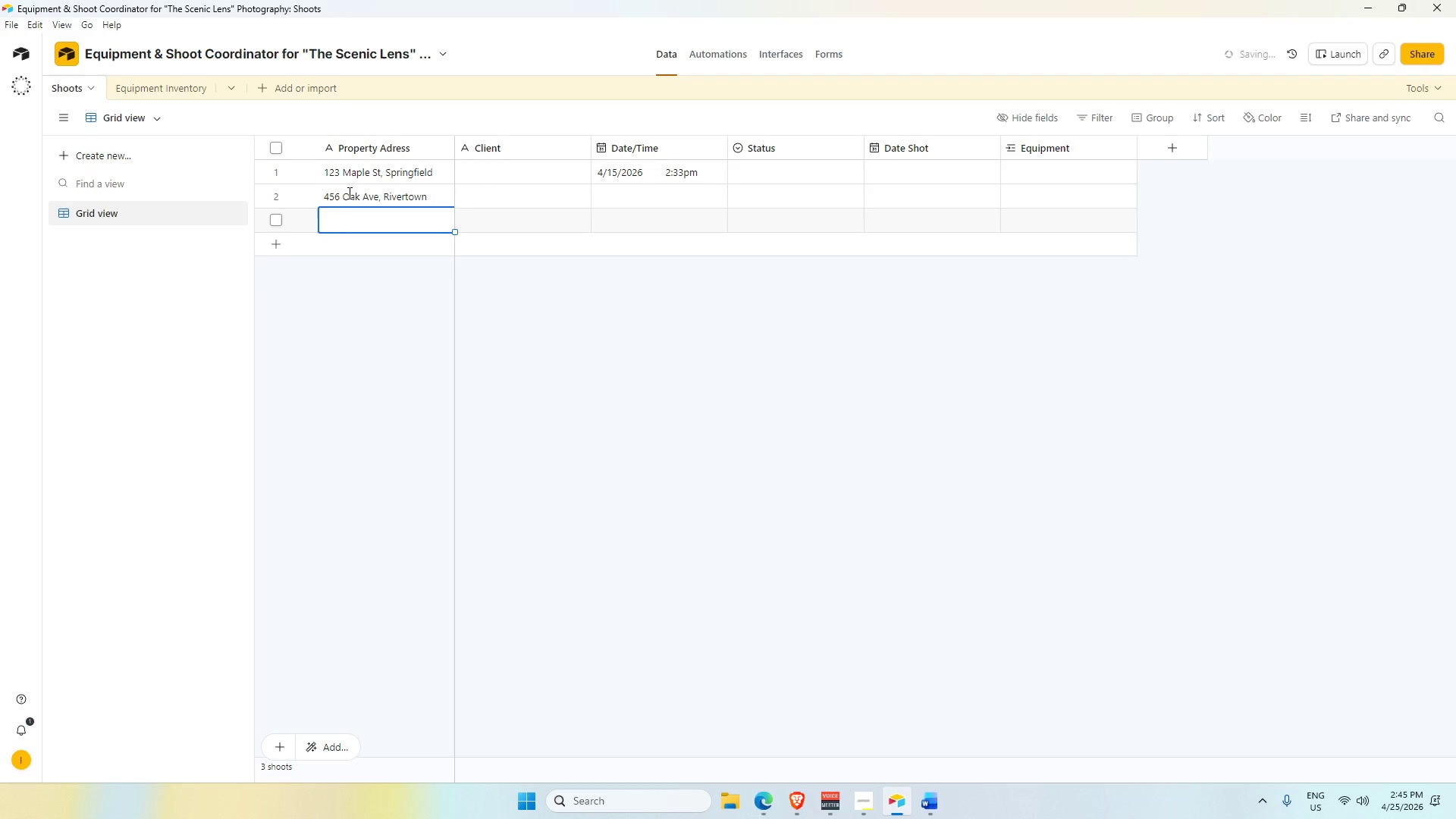 
type(&*()
key(Backspace)
key(Backspace)
key(Backspace)
type(789 Pine Rd, Lakeview)
 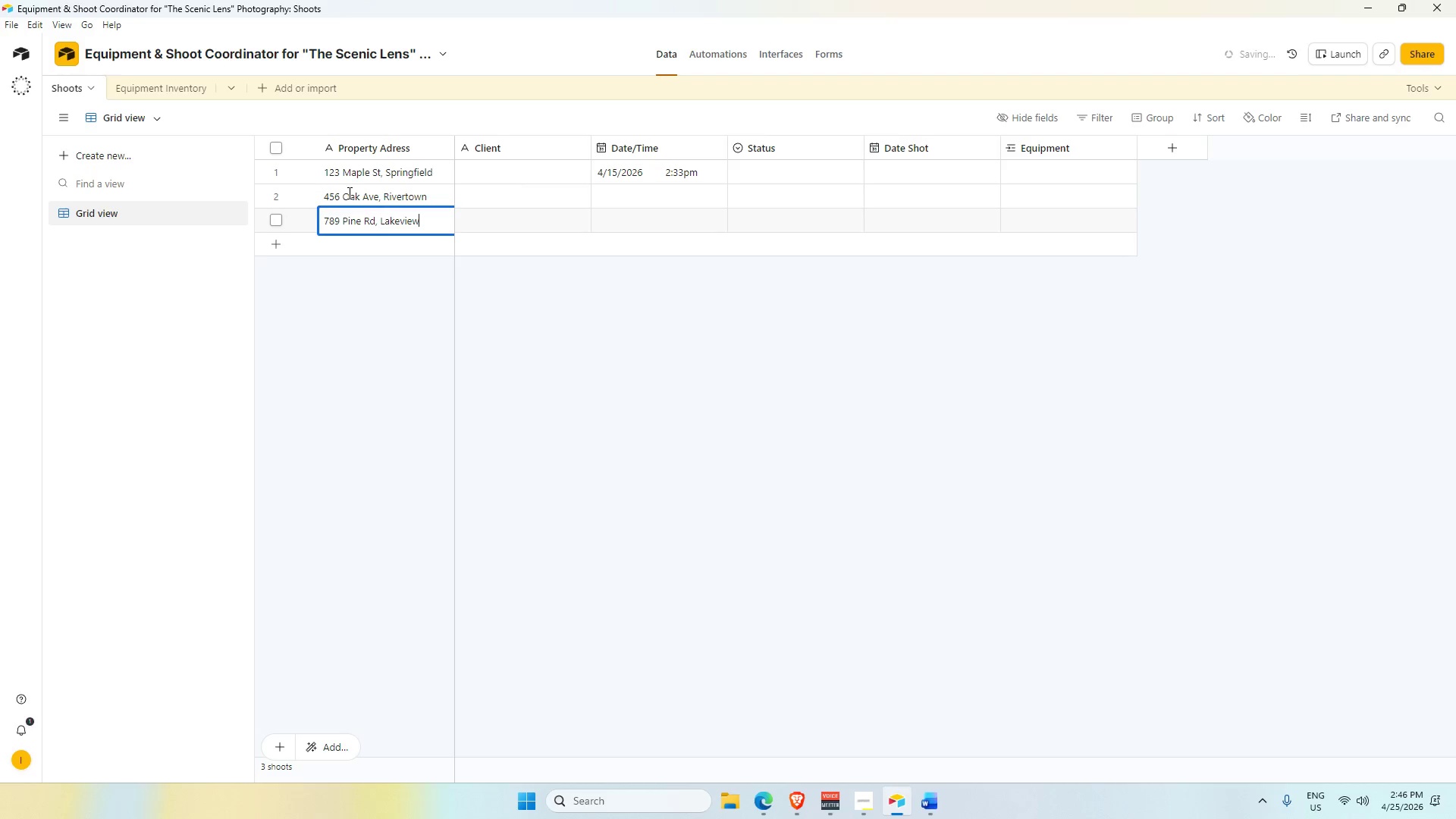 
key(Enter)
 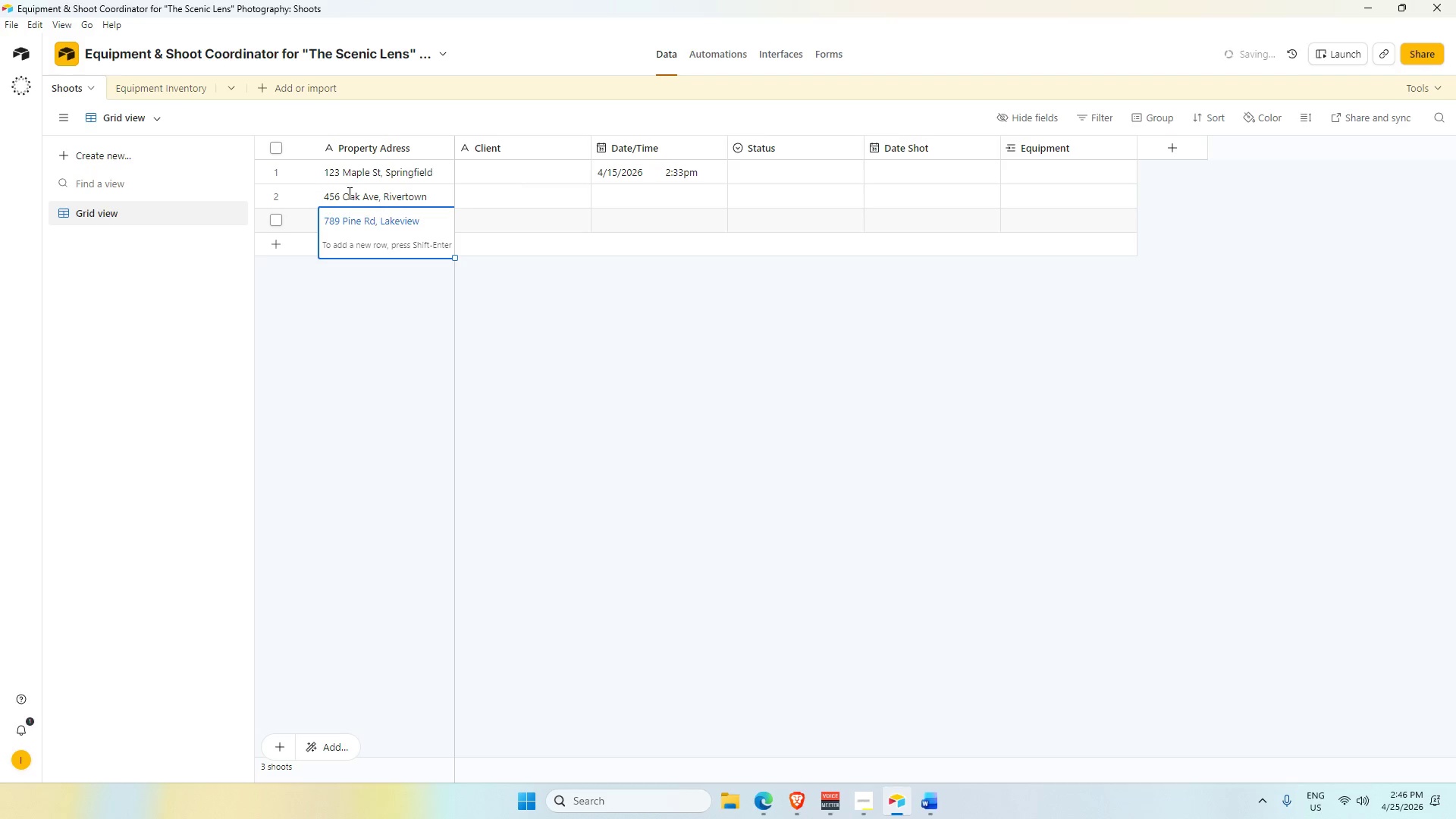 
key(Enter)
 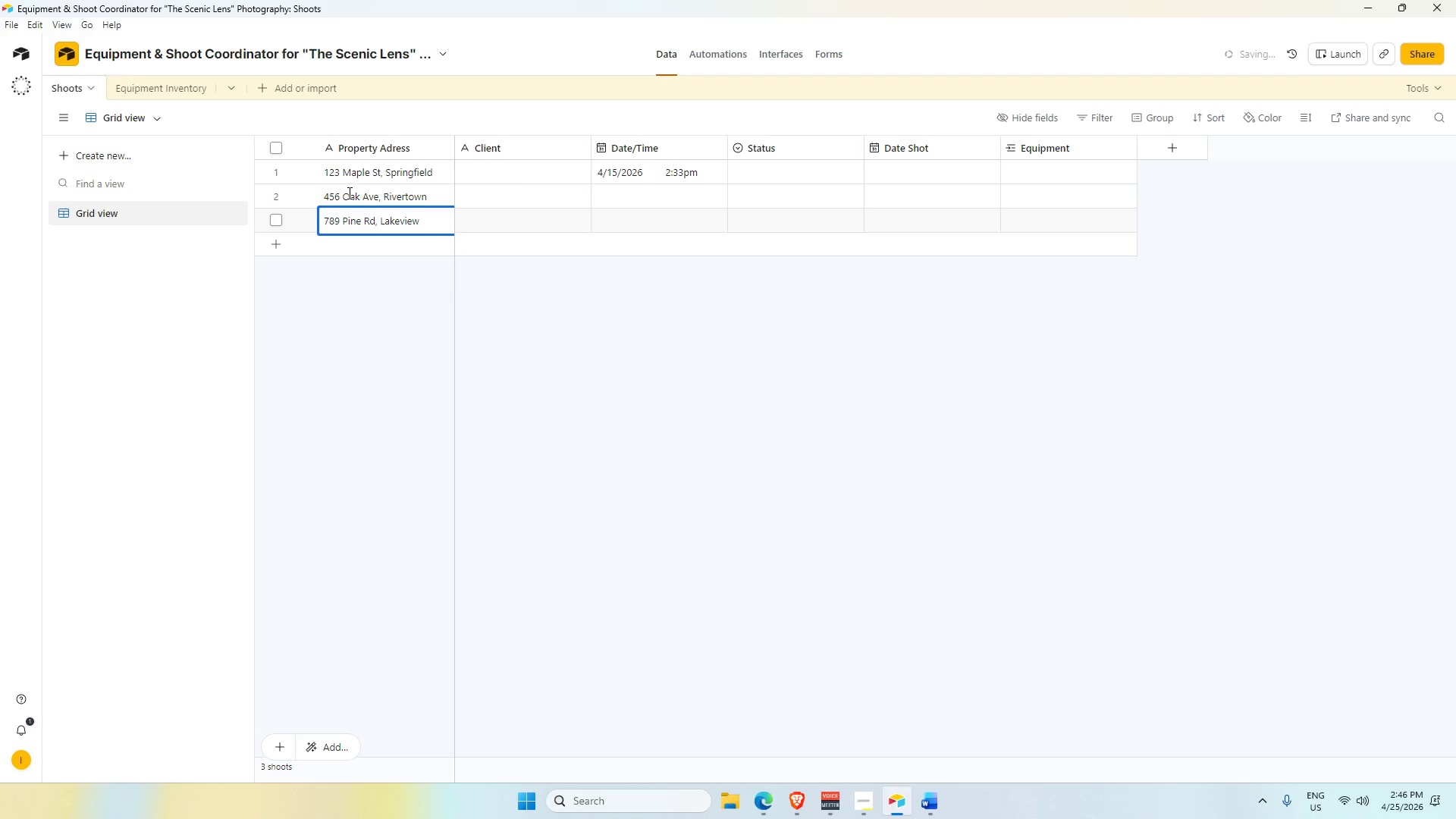 
key(Shift+ShiftRight)
 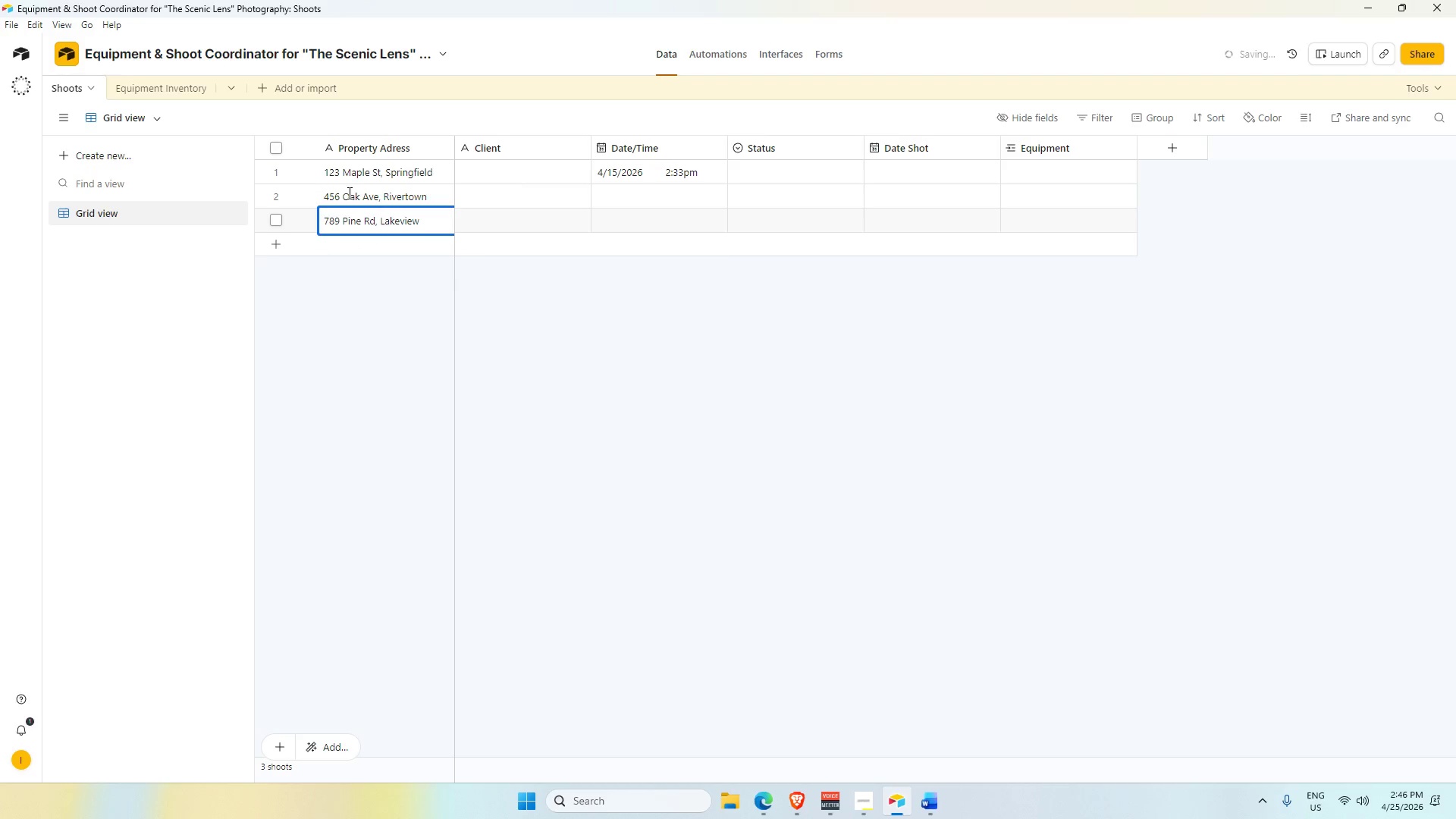 
key(Shift+Enter)
 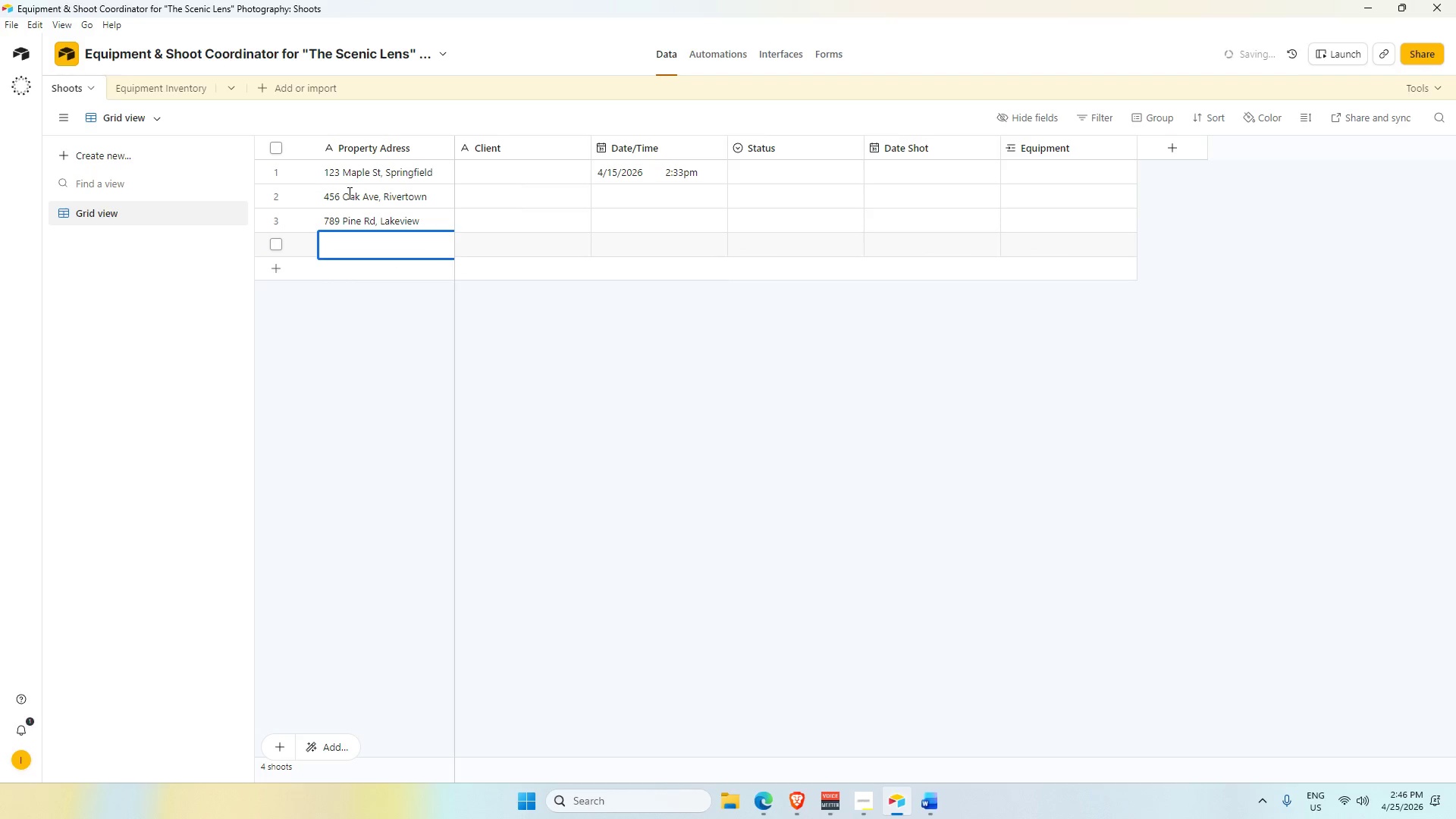 
key(Enter)
 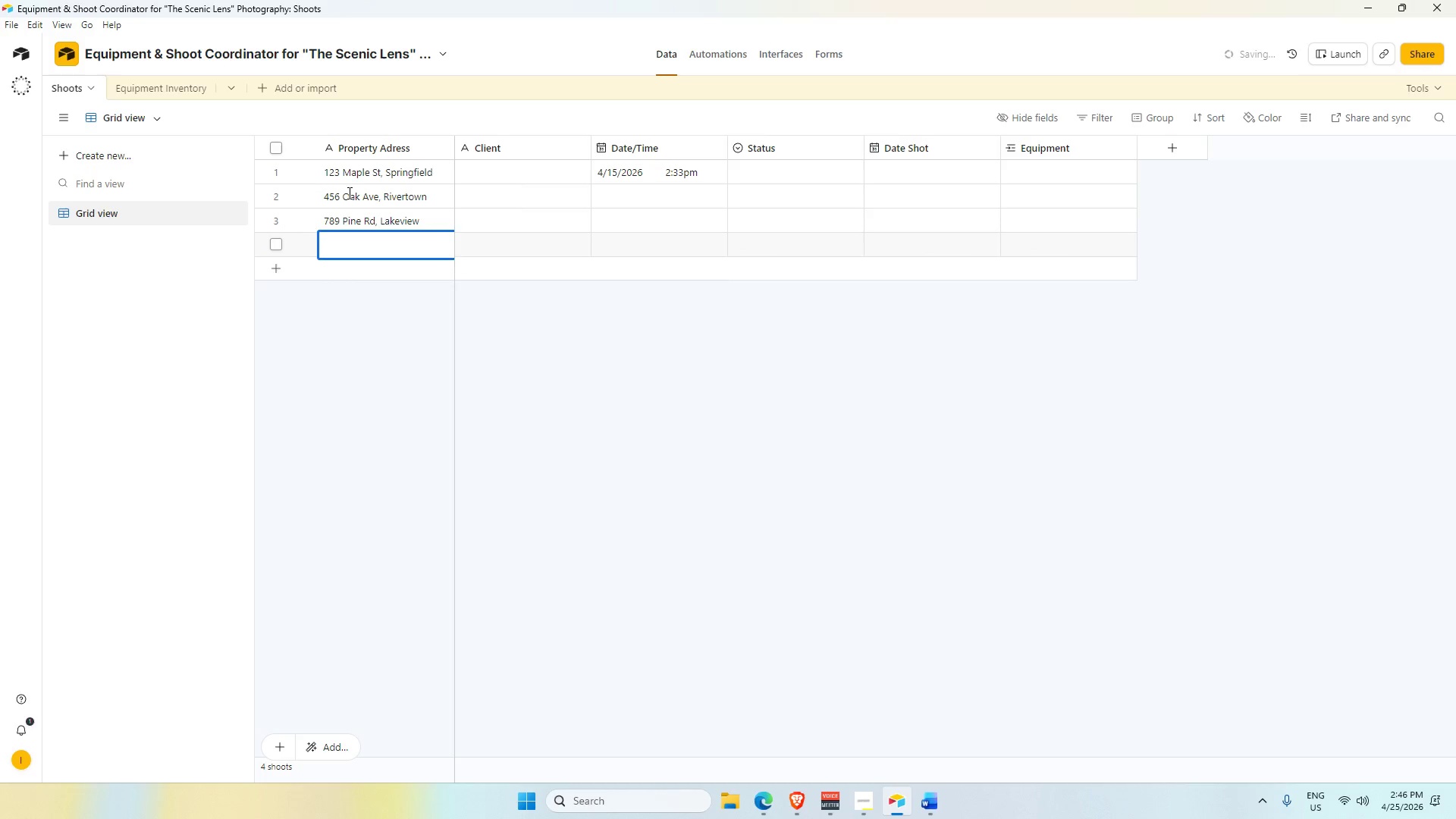 
hold_key(key=ShiftRight, duration=0.62)
 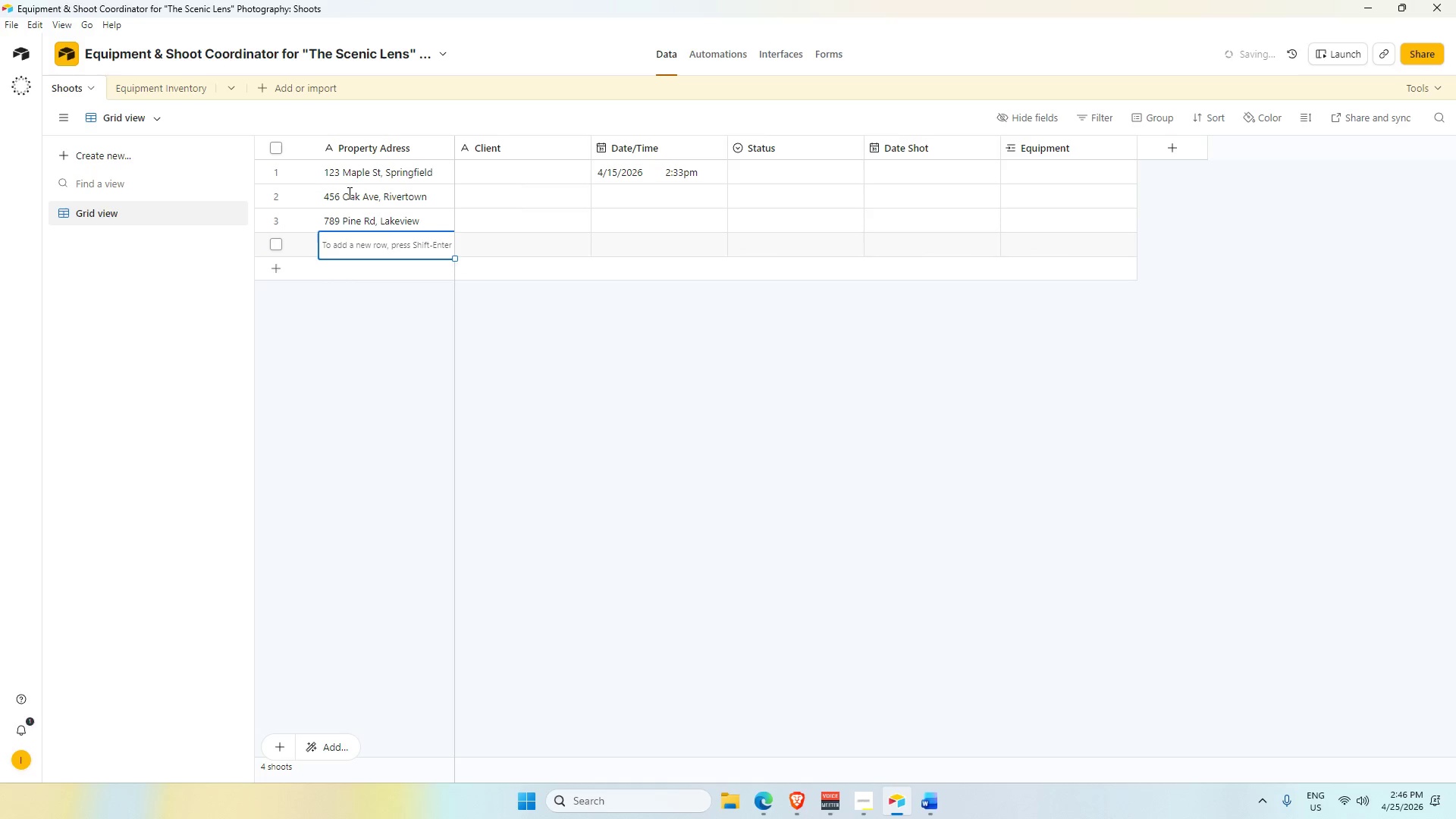 
key(Shift+Enter)
 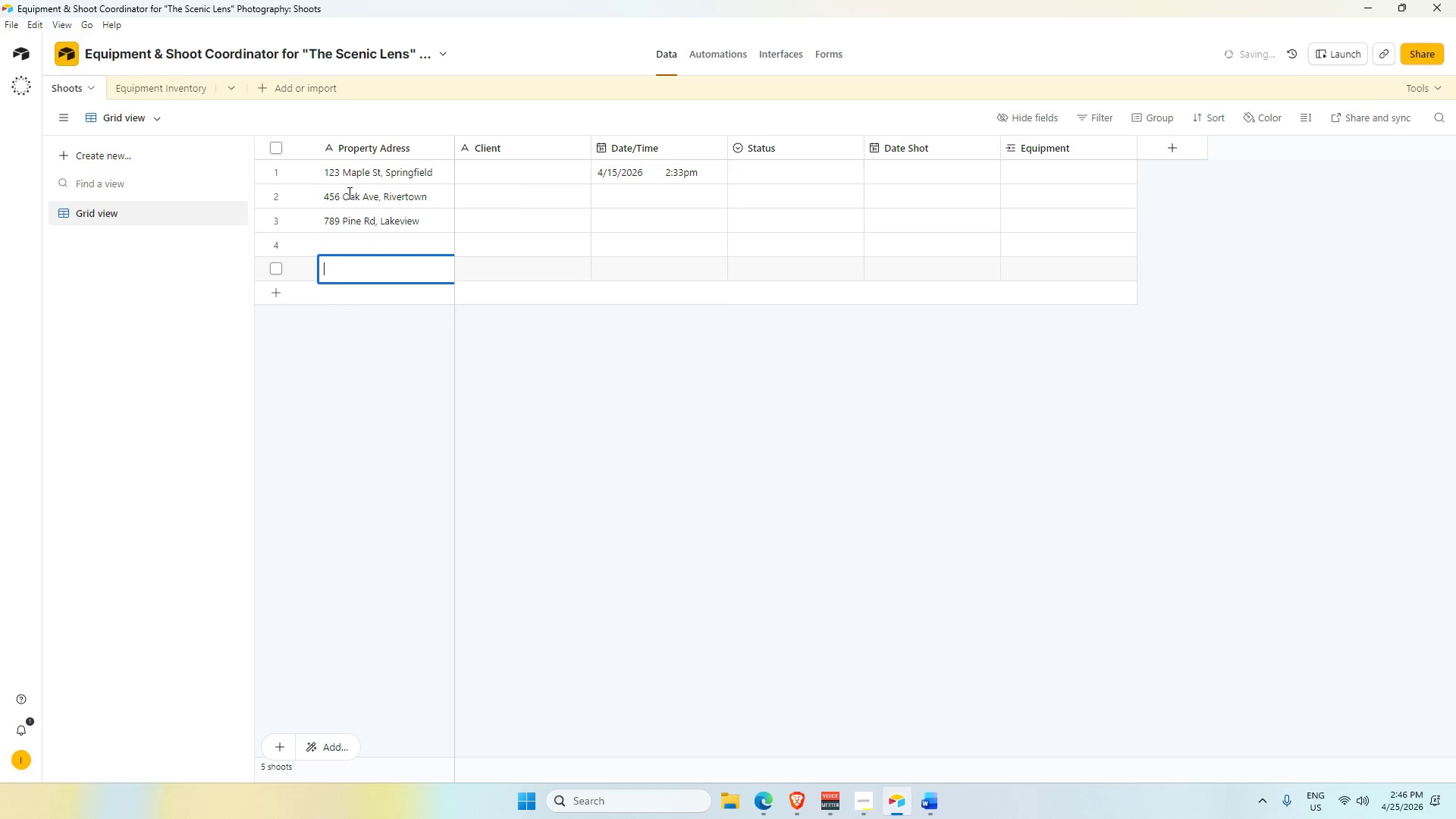 
key(Shift+Enter)
 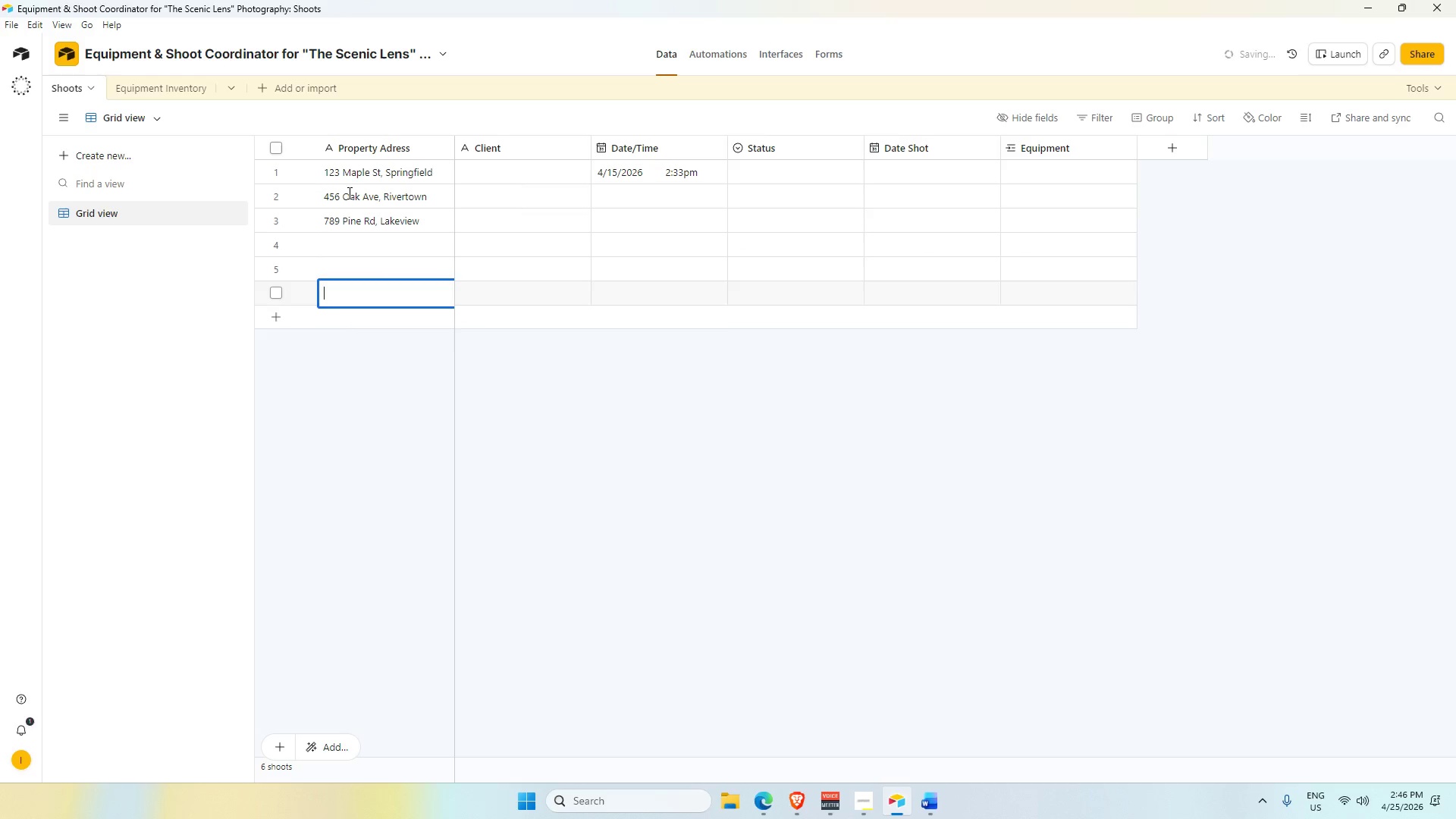 
key(Shift+Enter)
 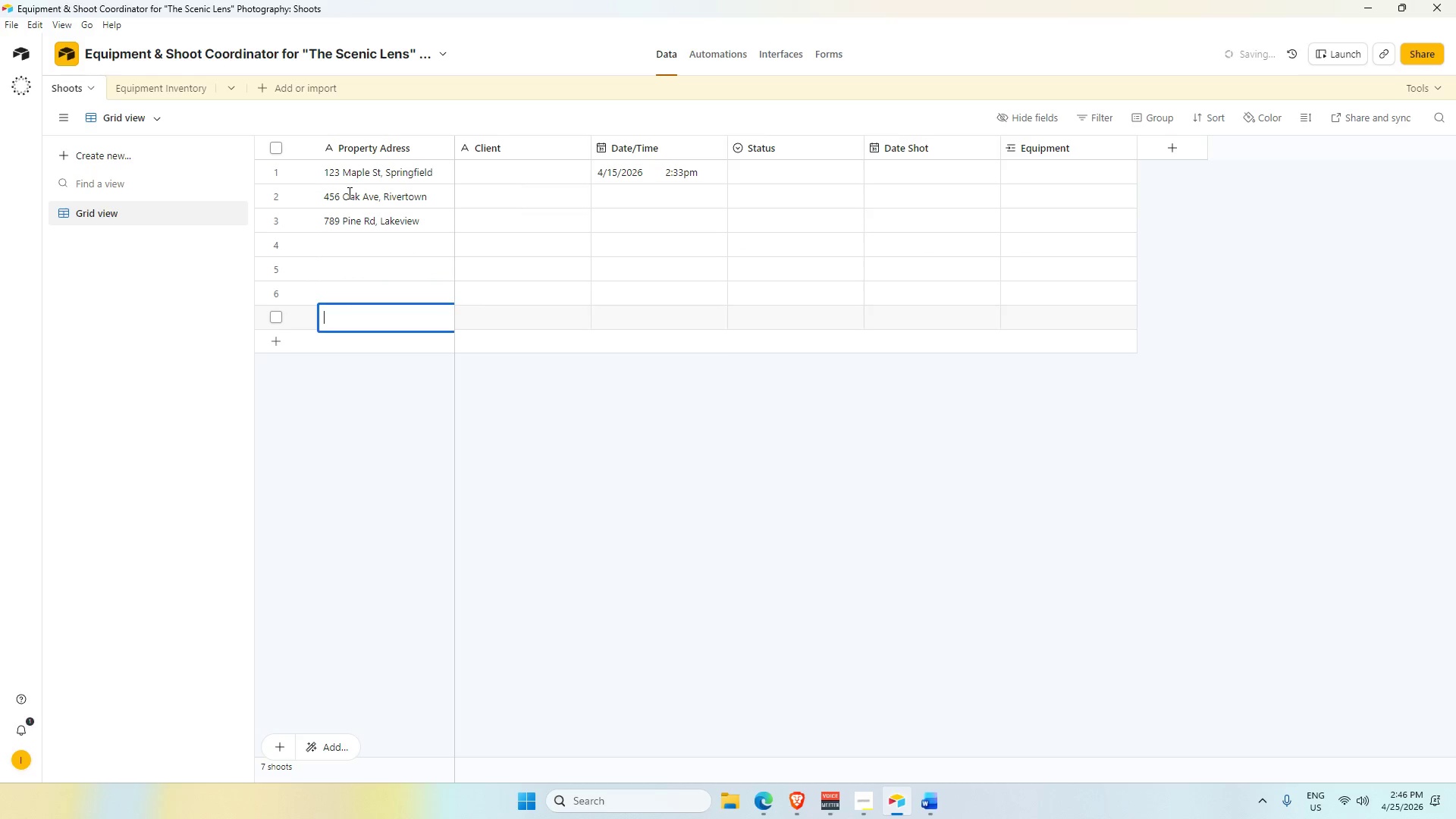 
key(Shift+Enter)
 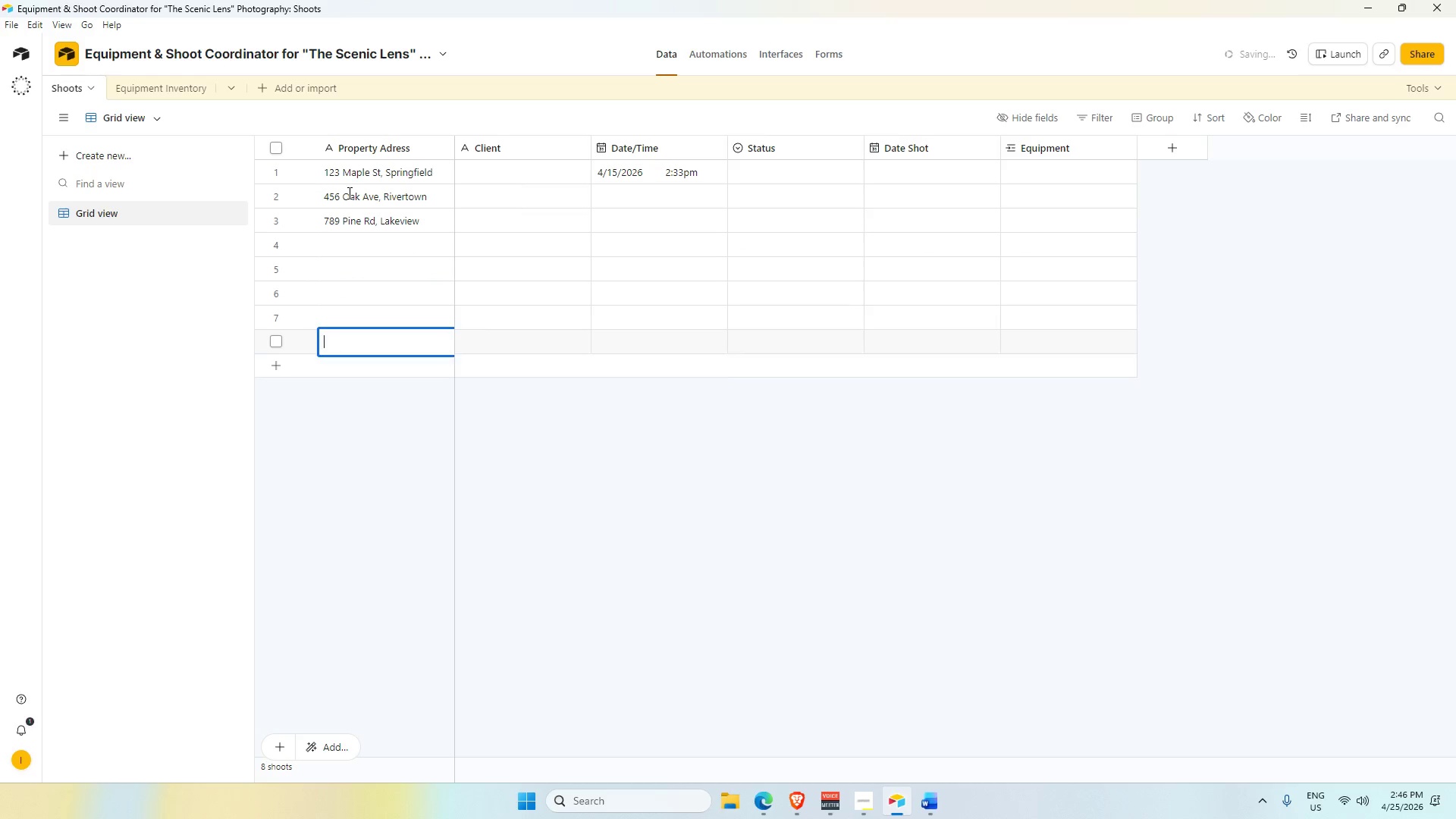 
key(Shift+Enter)
 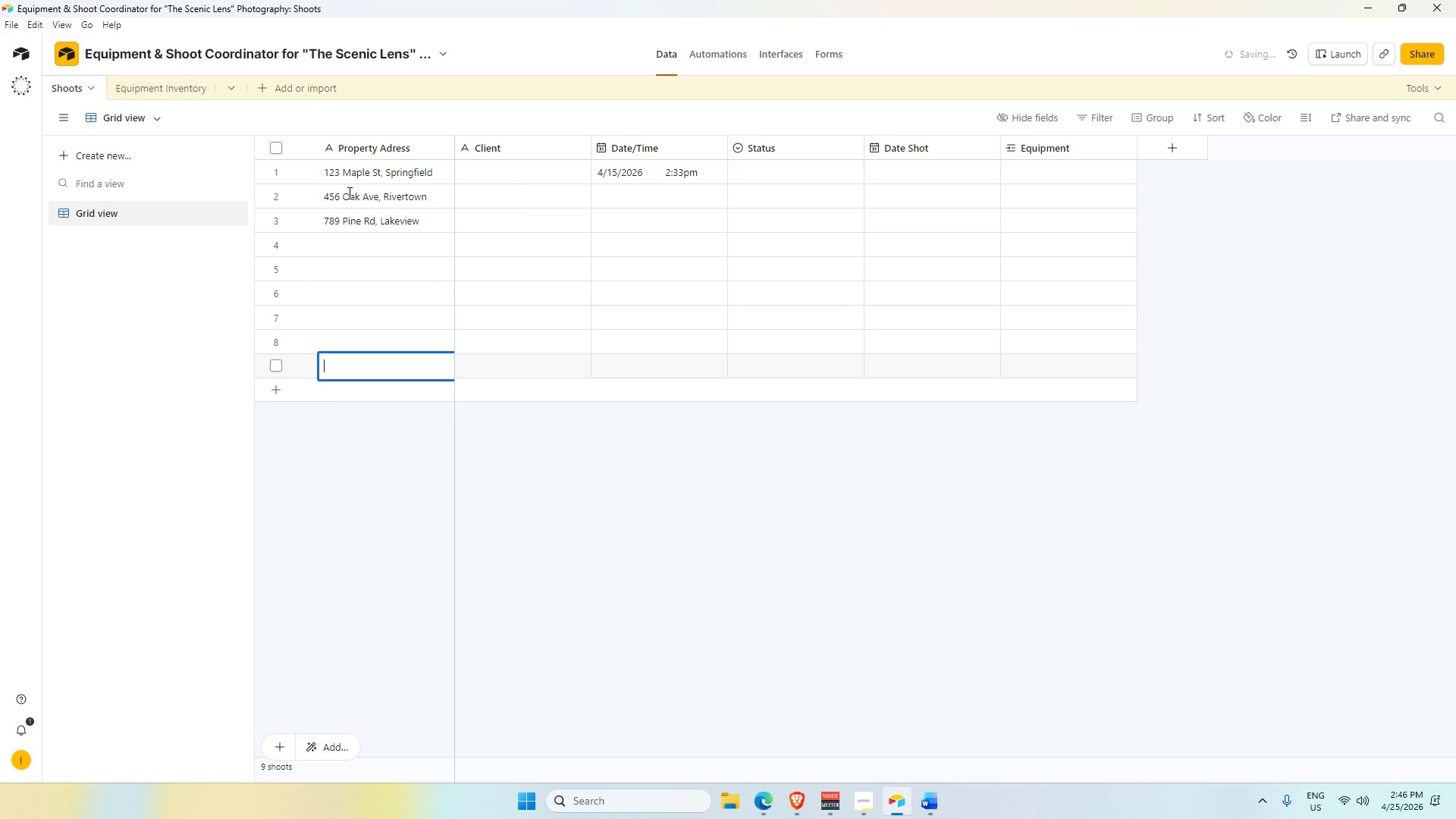 
key(Shift+Enter)
 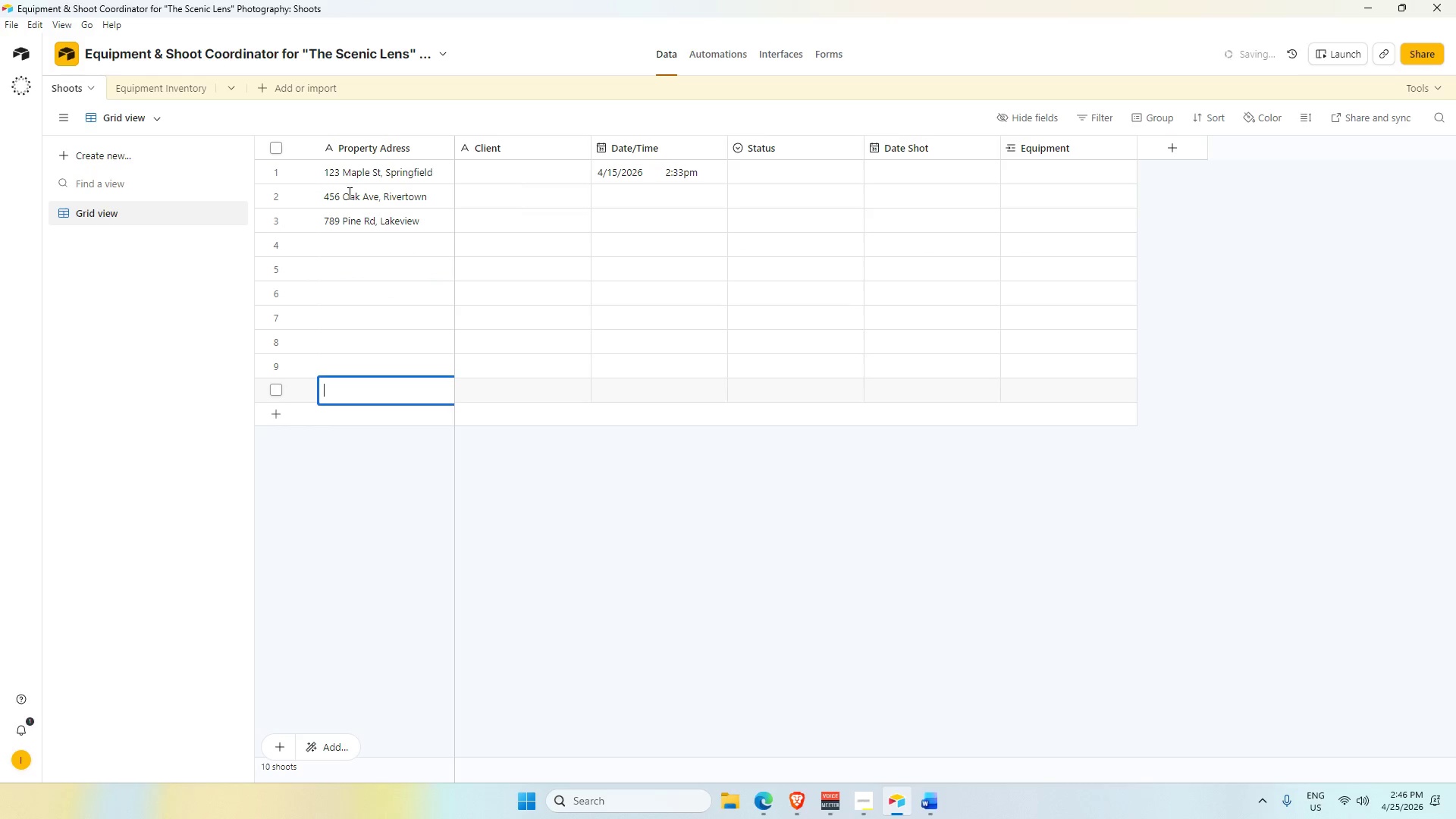 
key(Shift+Enter)
 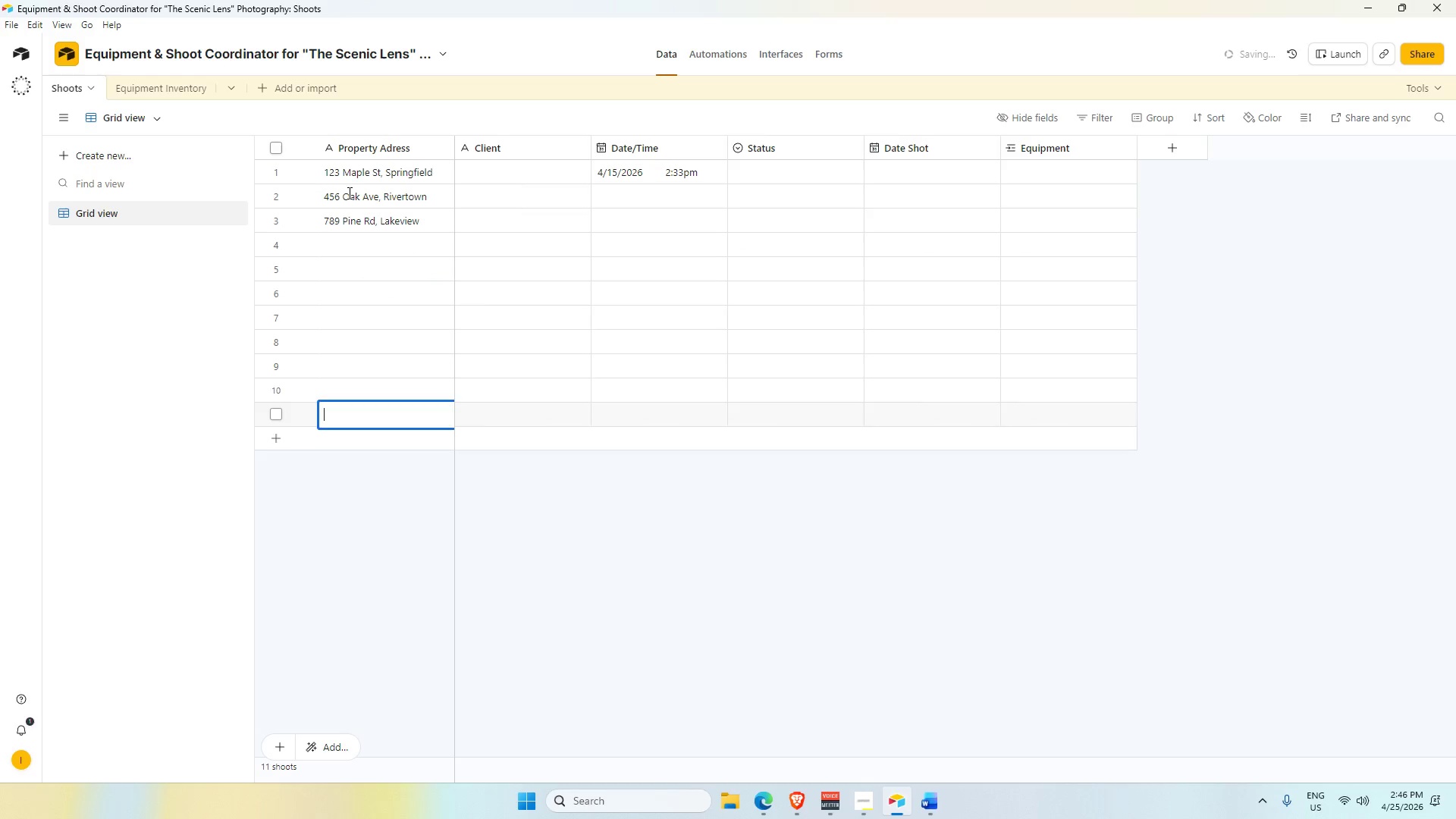 
key(Shift+Enter)
 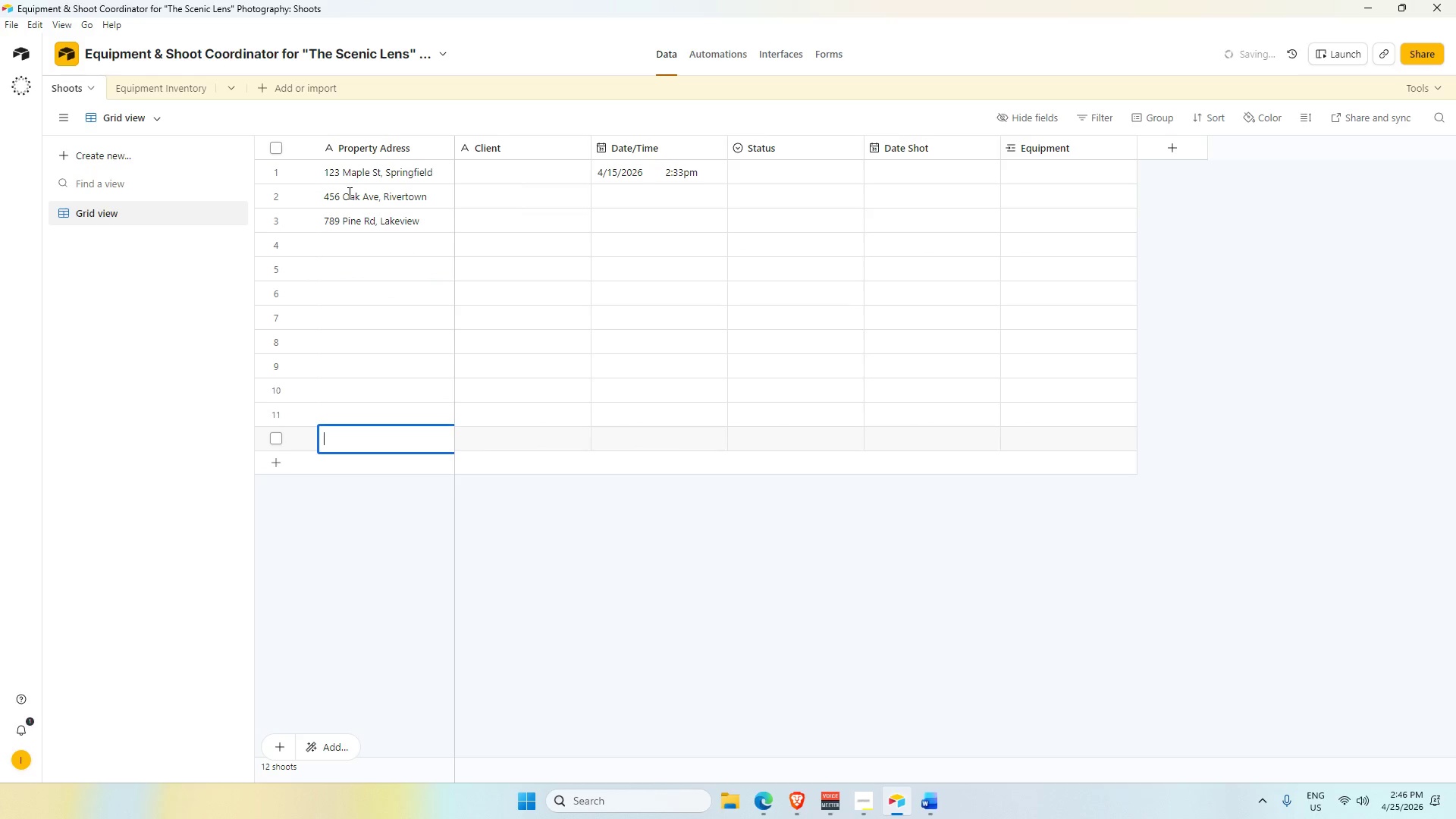 
key(Shift+Enter)
 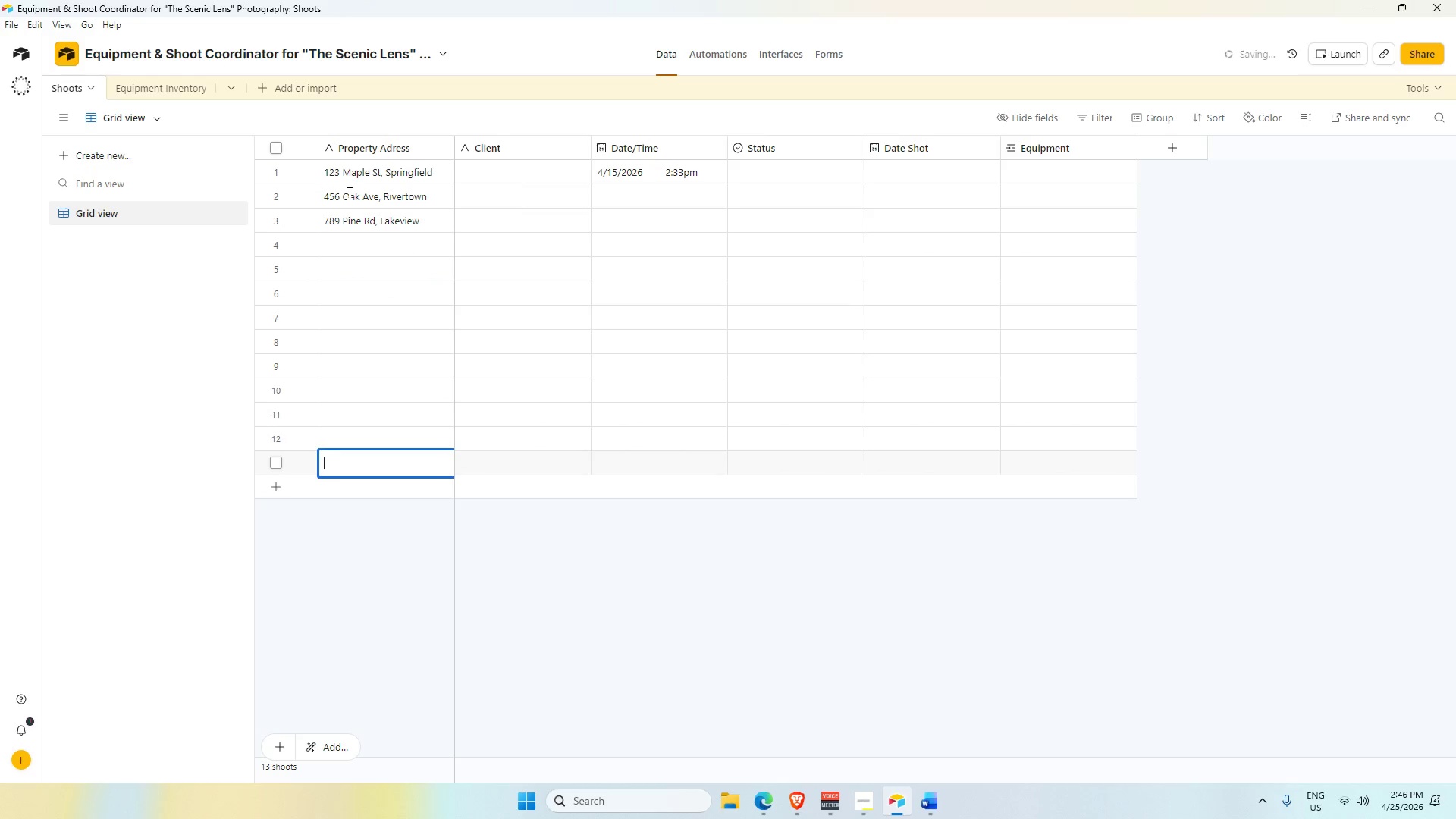 
key(Shift+Enter)
 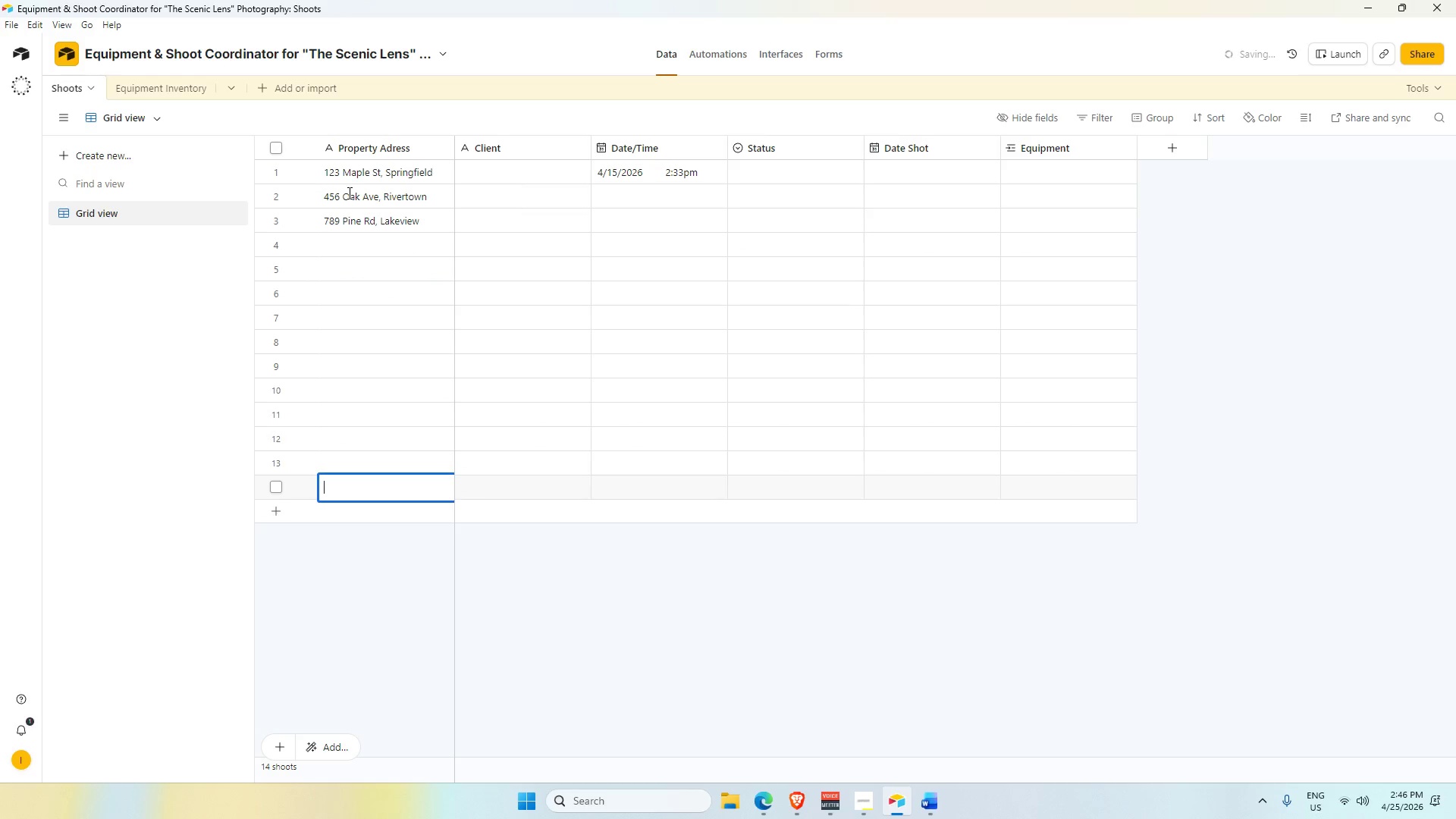 
key(Shift+Enter)
 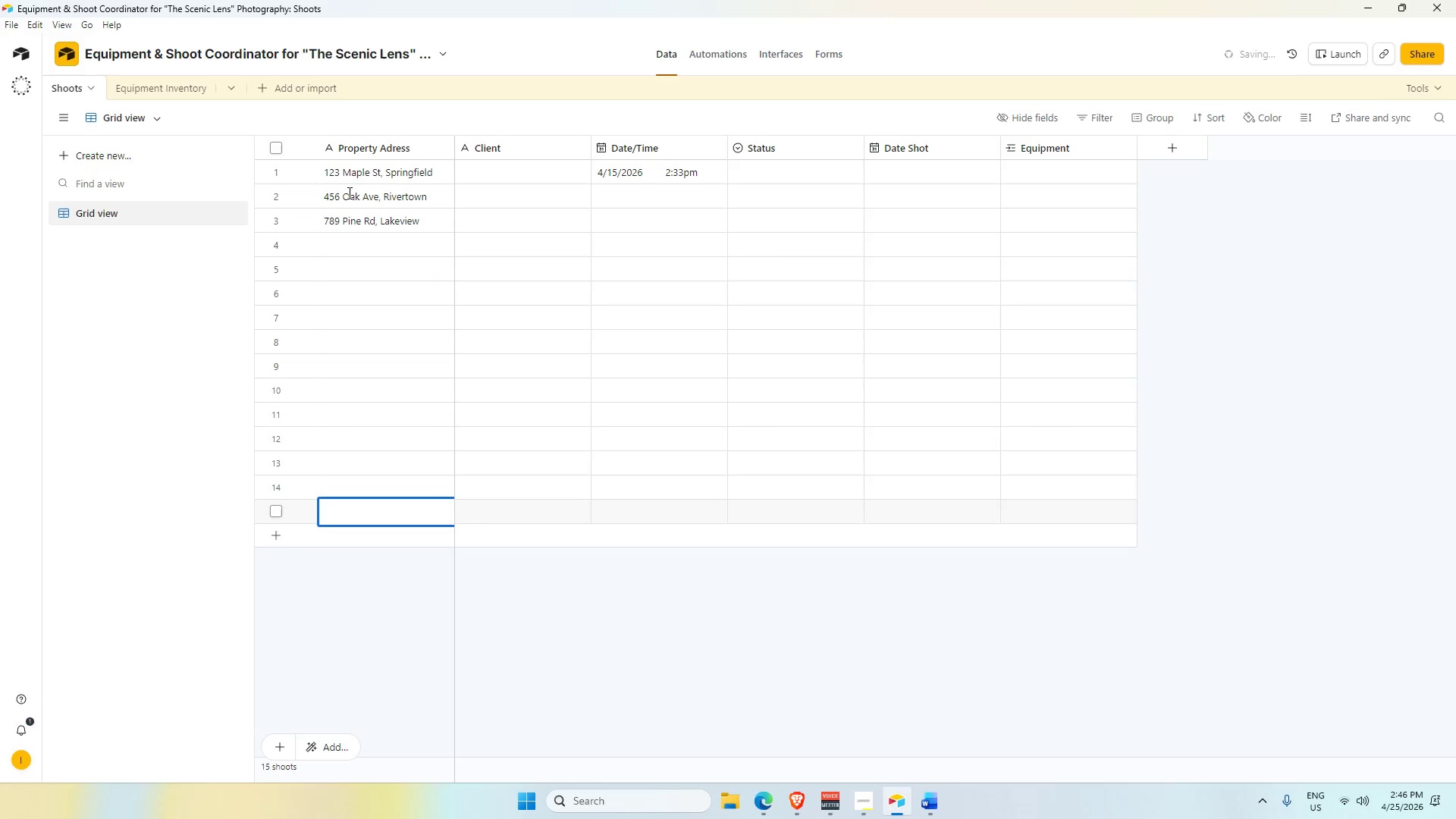 
hold_key(key=ArrowUp, duration=1.05)
 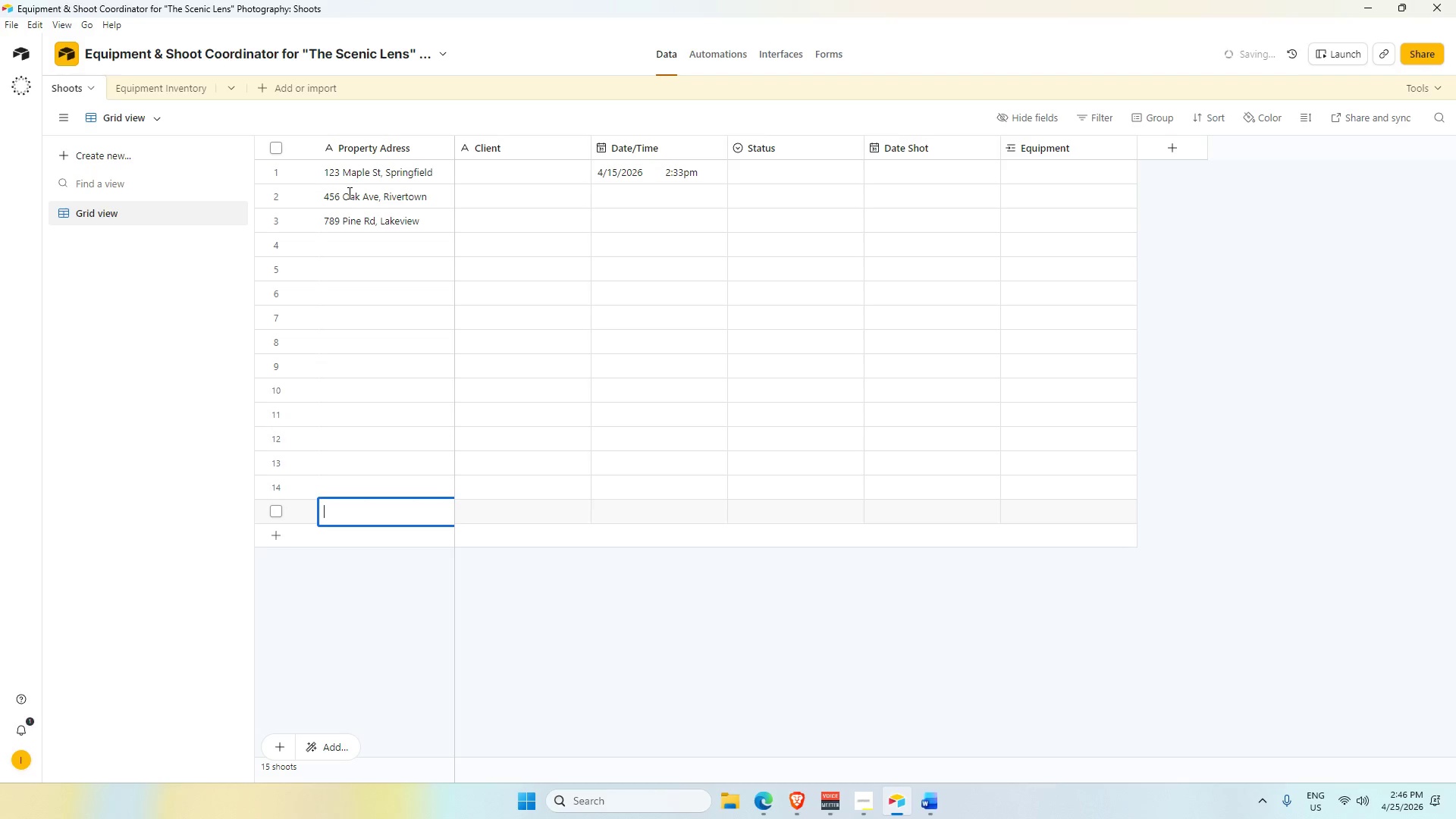 
key(ArrowUp)
 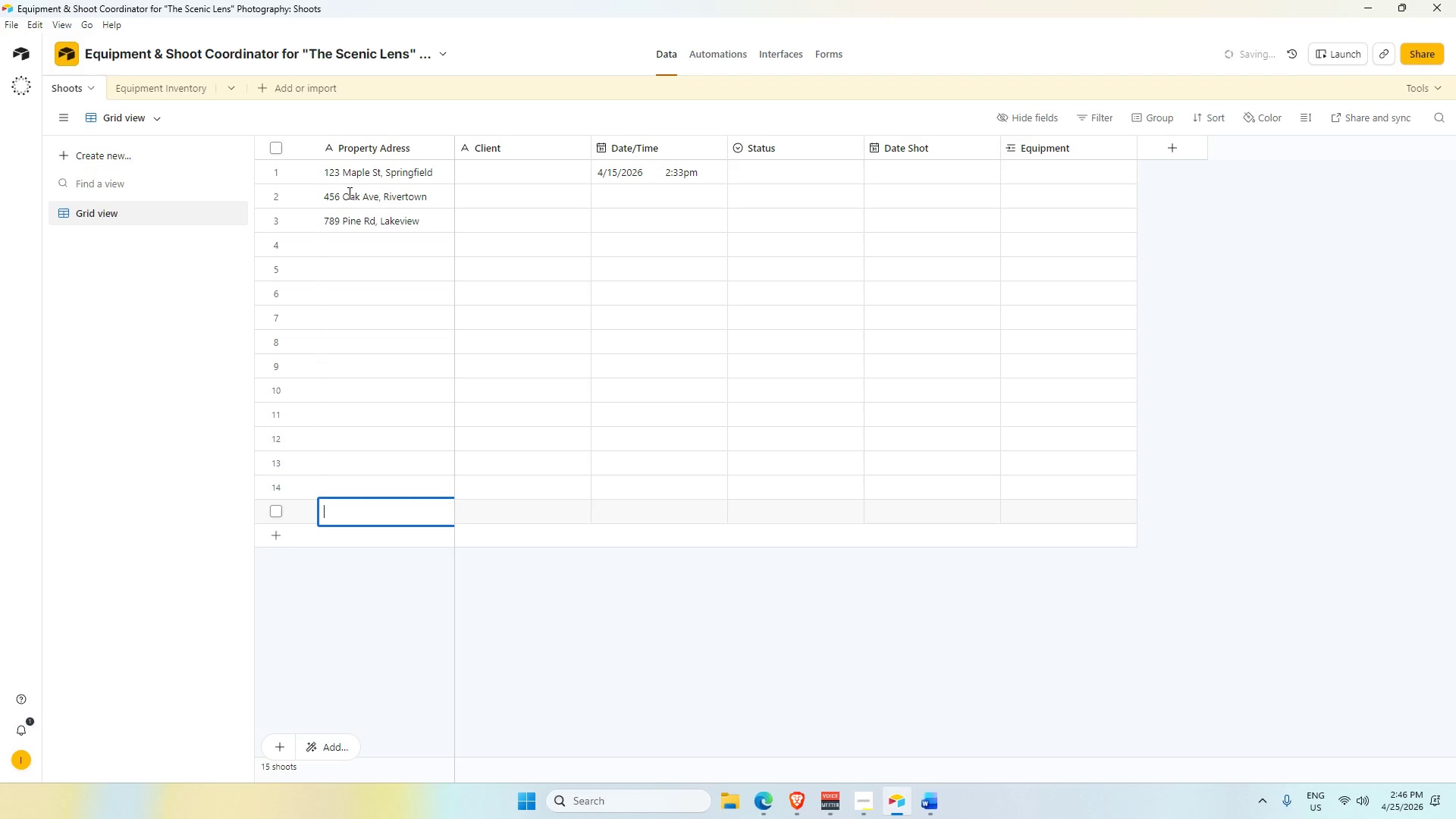 
key(ArrowUp)
 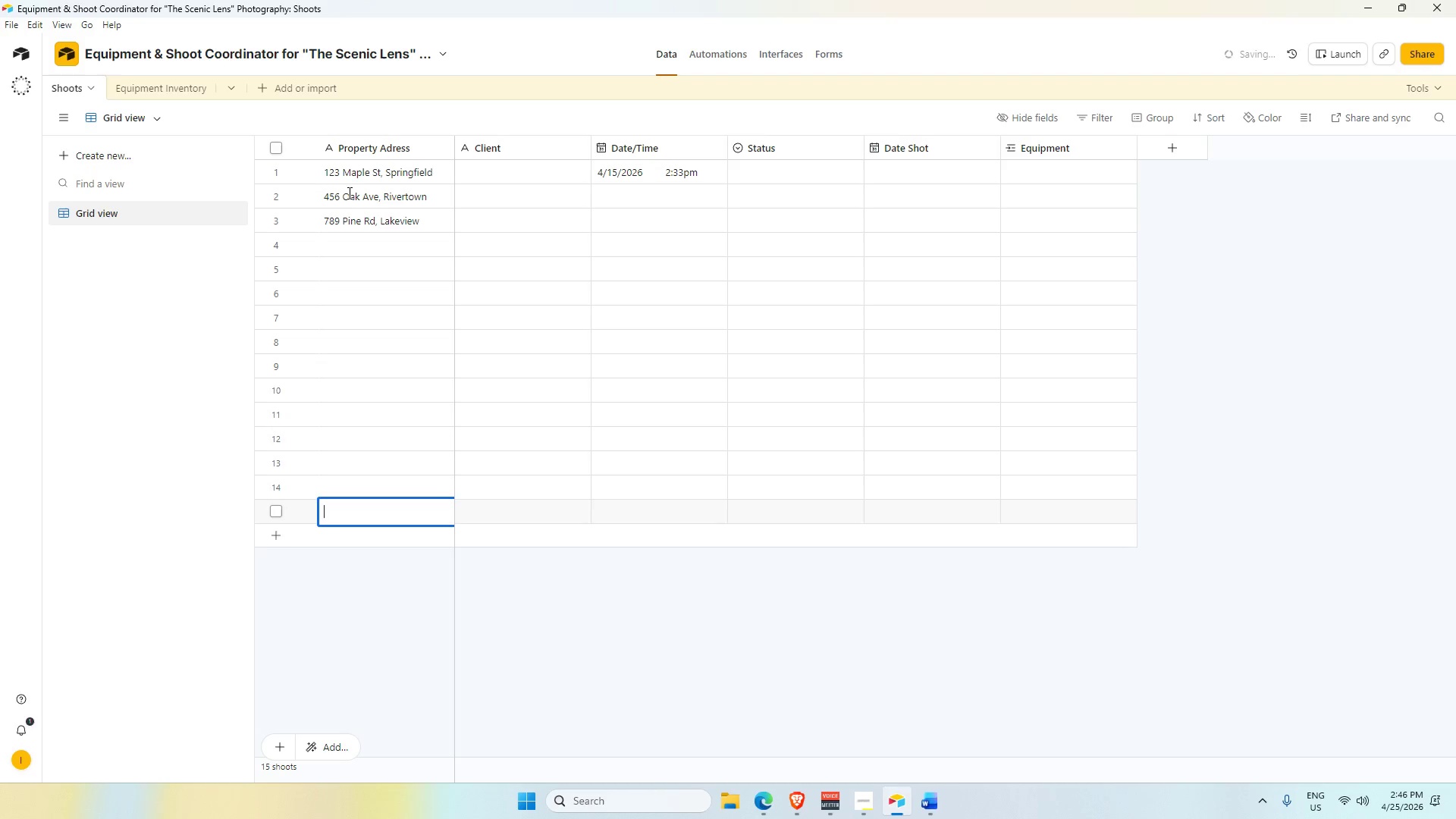 
key(ArrowUp)
 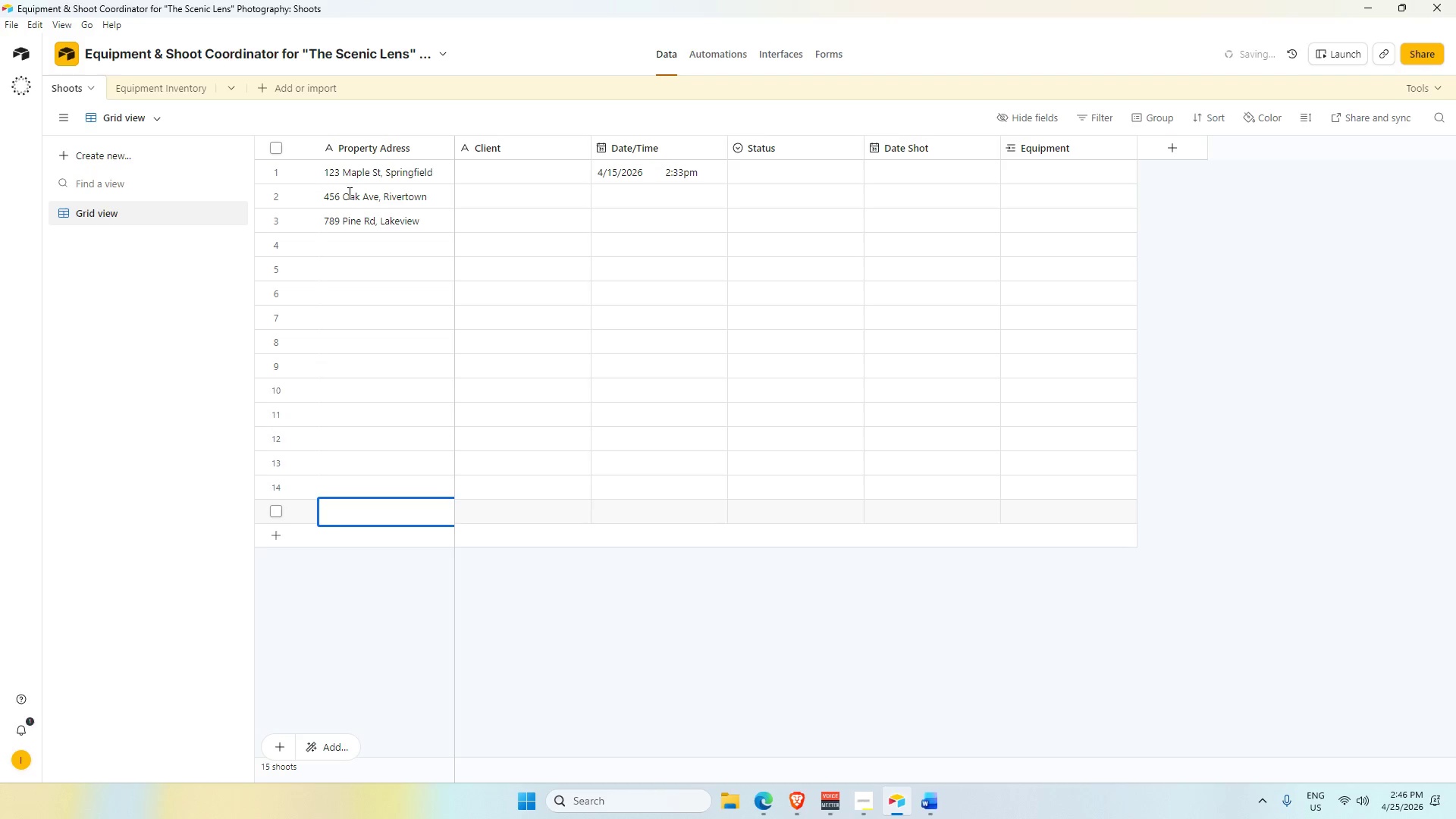 
key(ArrowUp)
 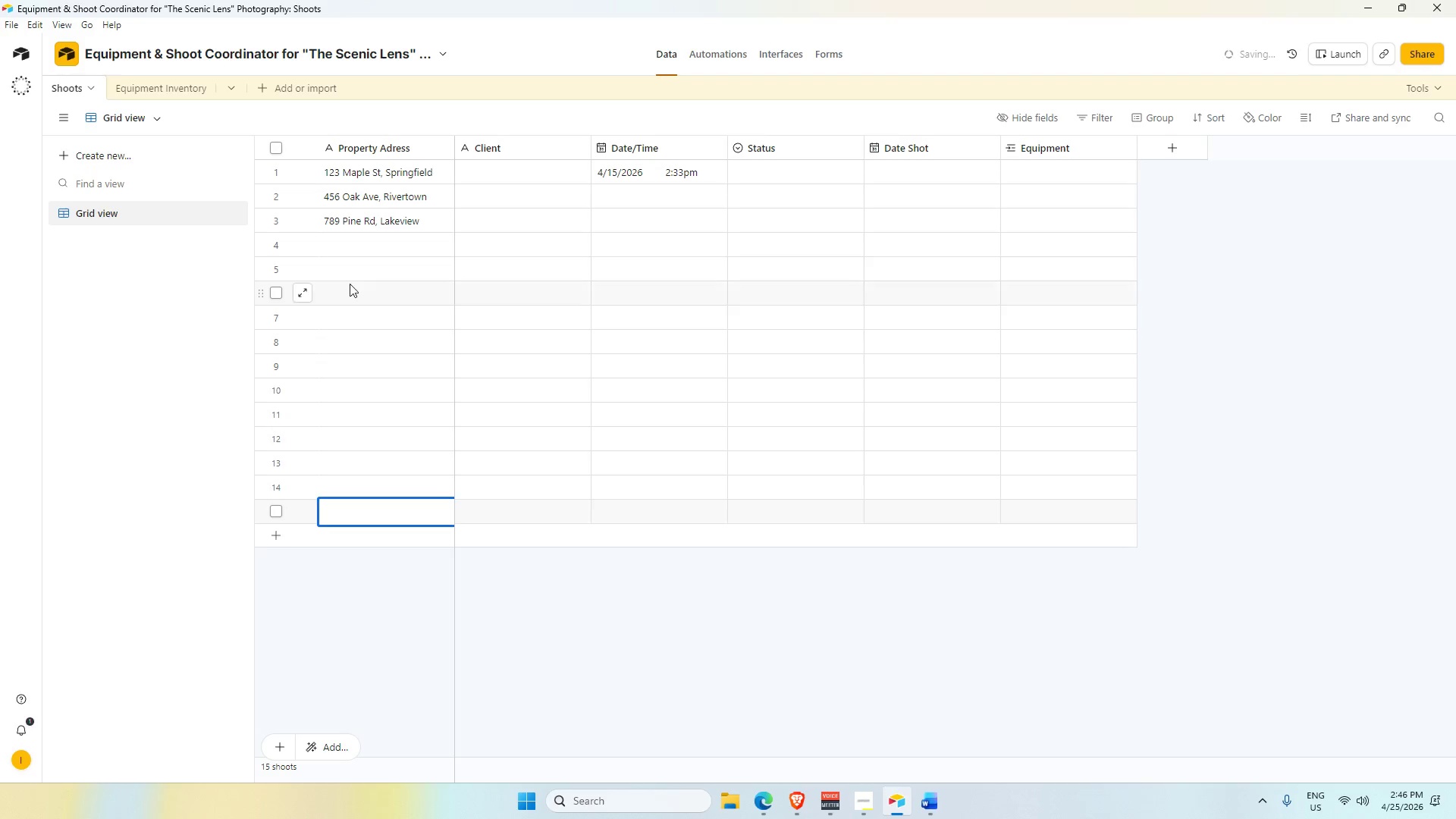 
left_click([352, 244])
 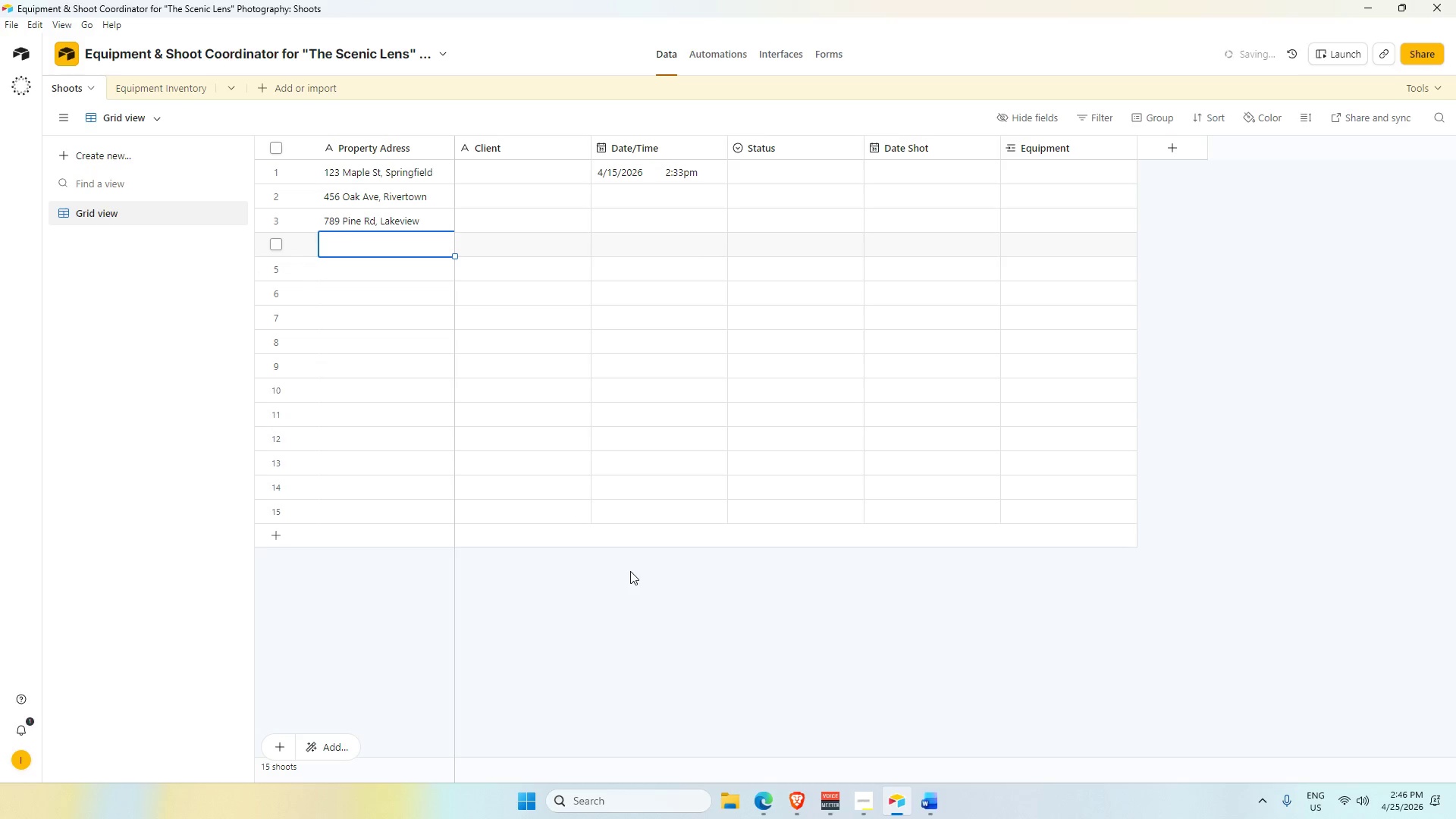 
wait(5.17)
 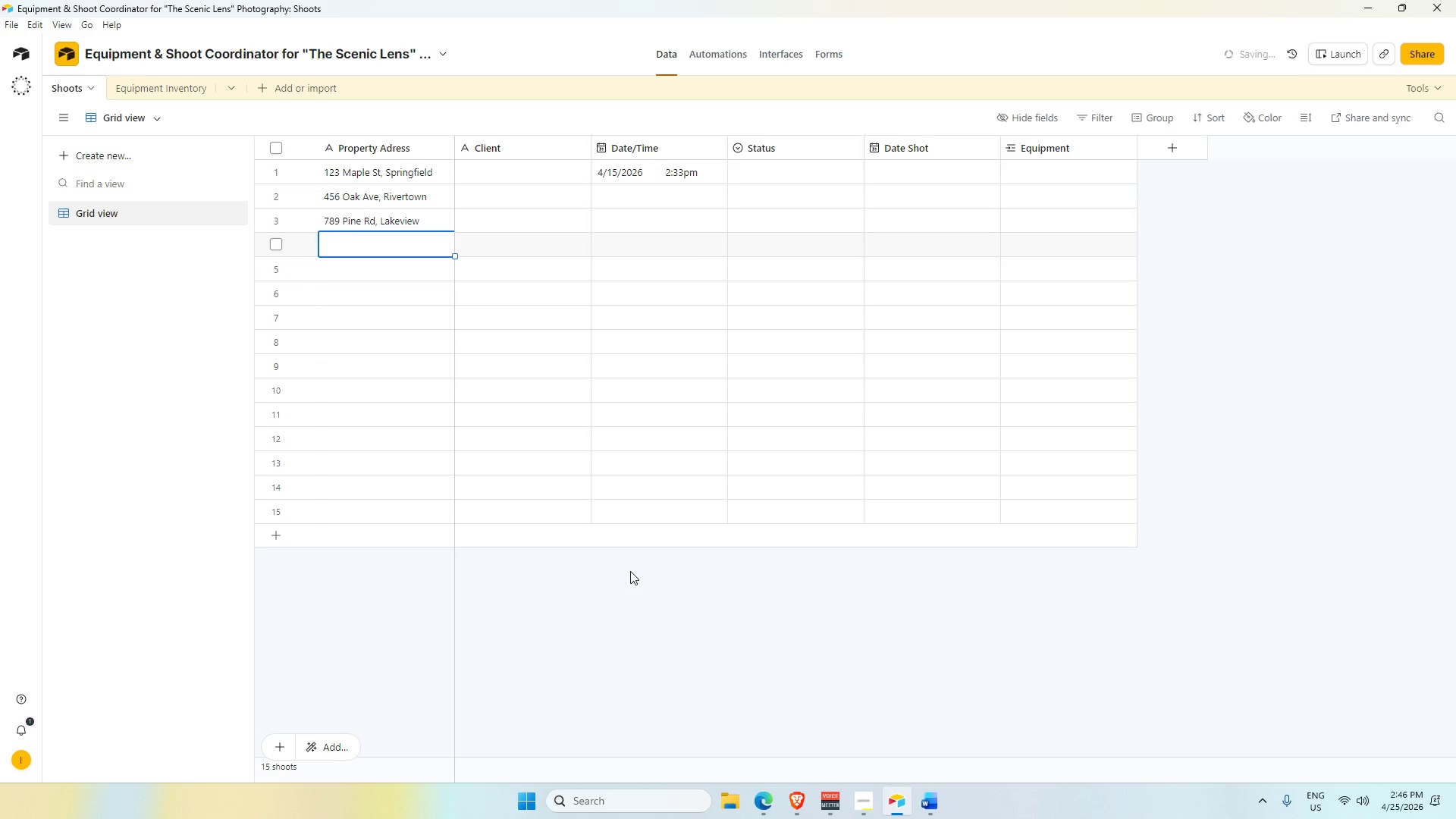 
type(321 Birch Blvd, )
 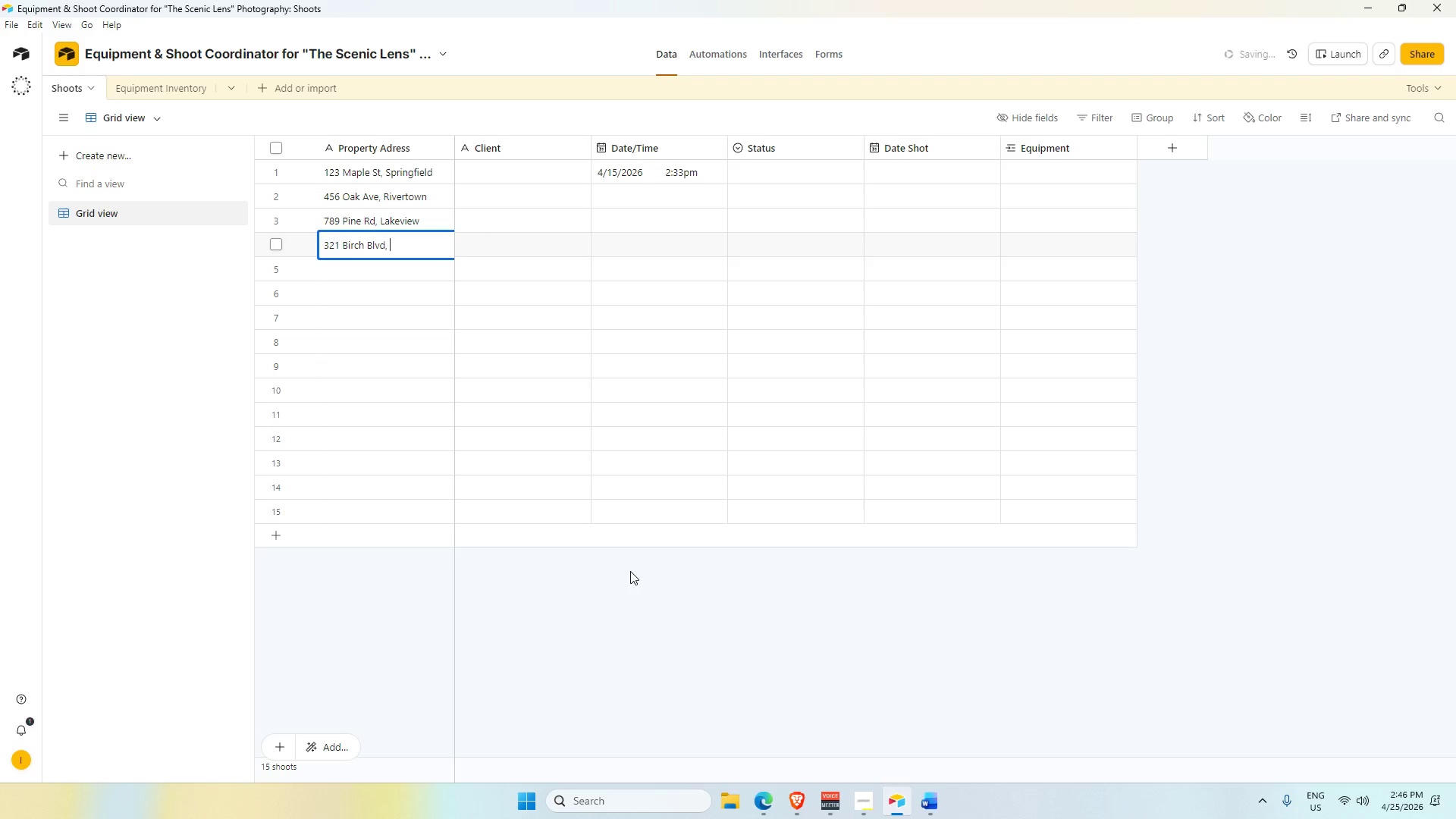 
wait(82.86)
 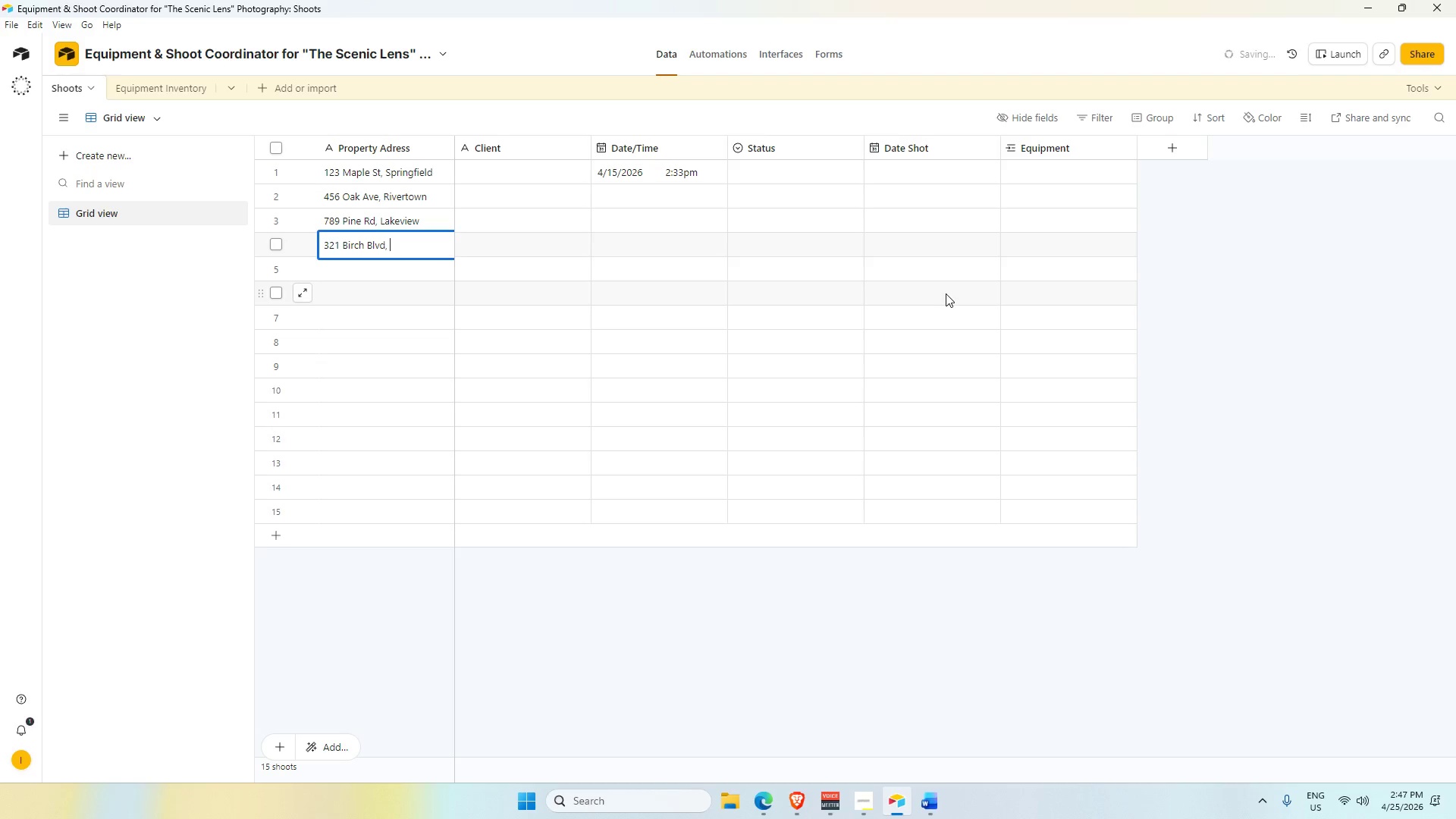 
key(Tab)
 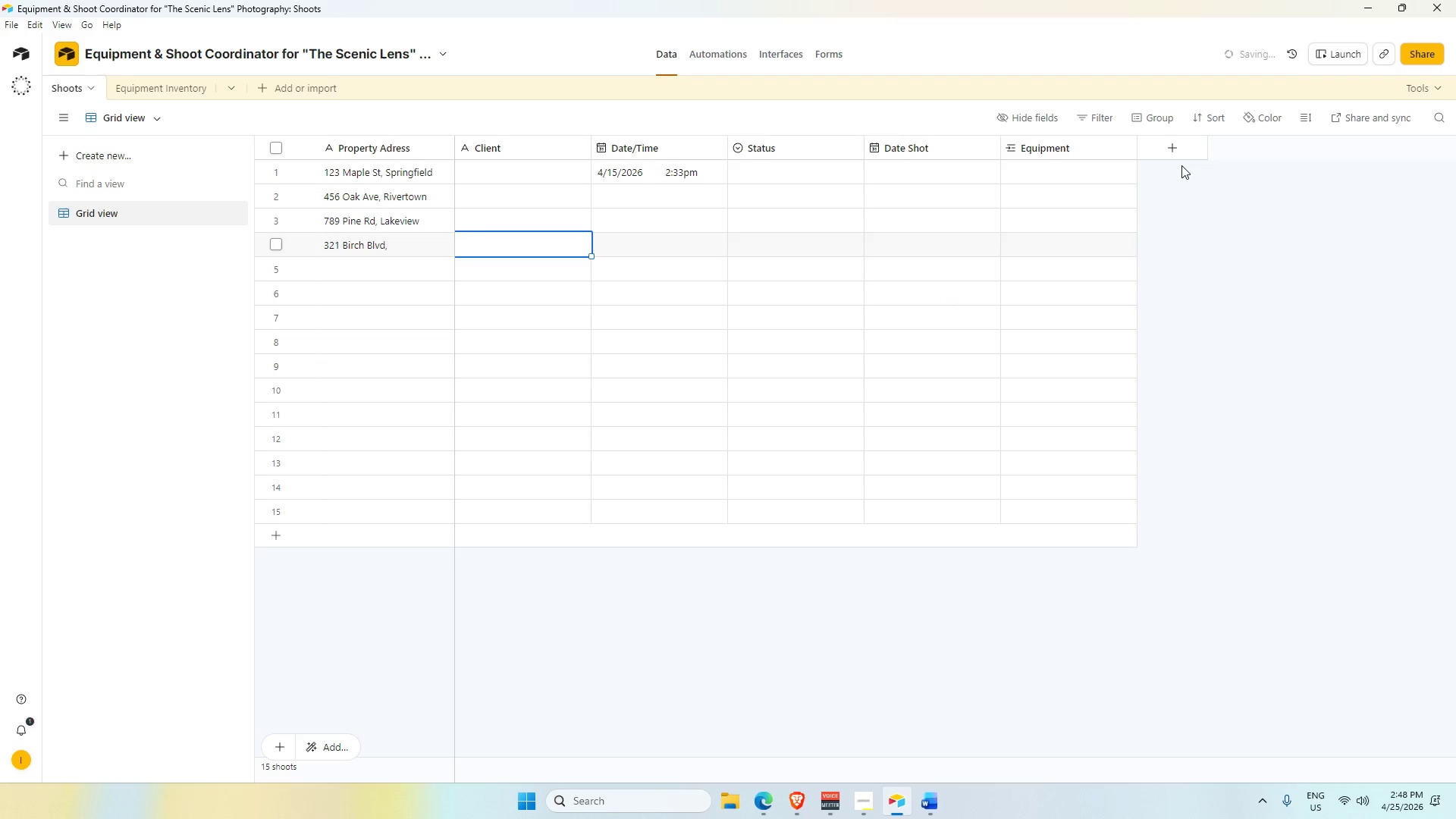 
key(Tab)
 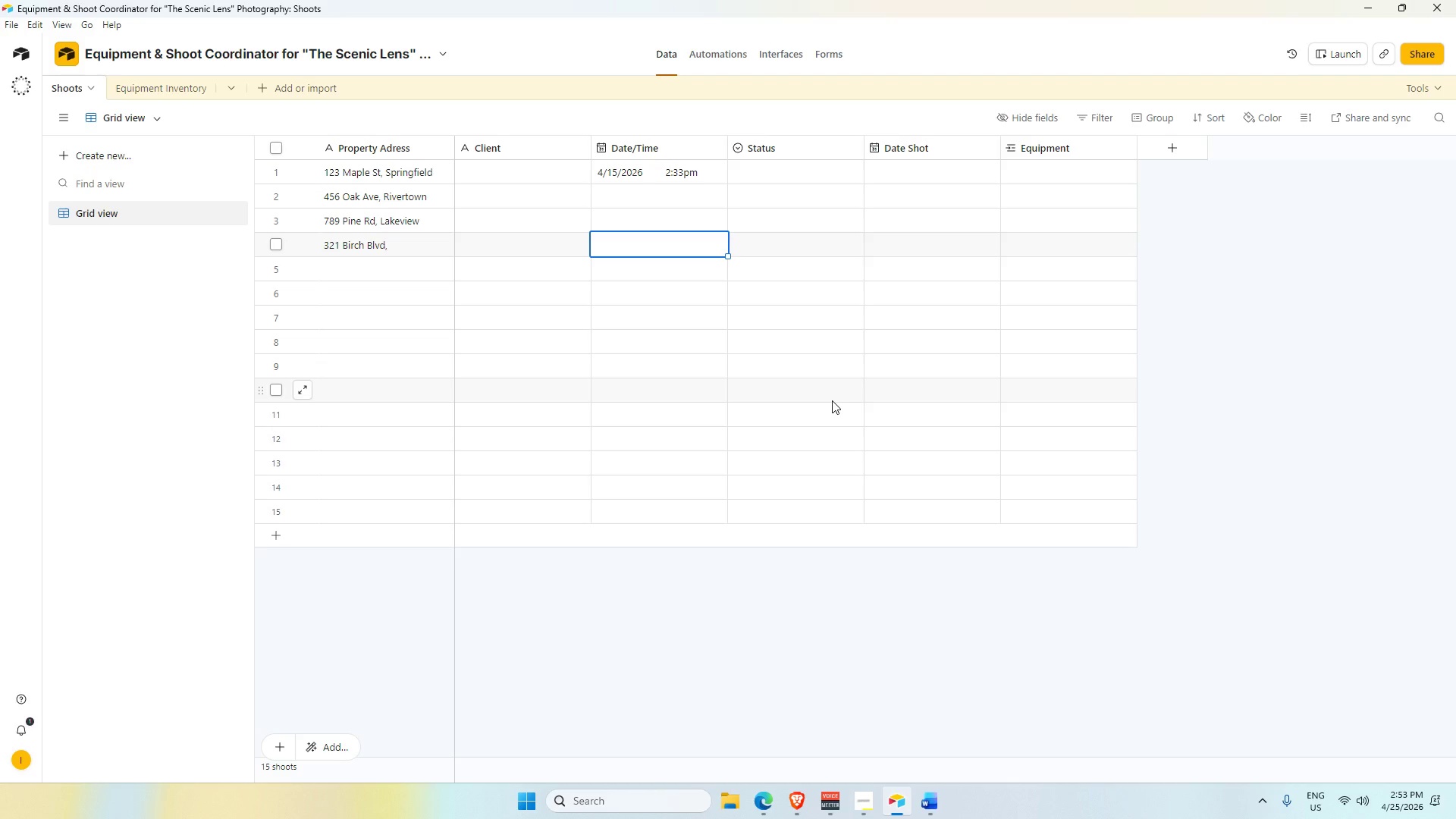 
wait(310.77)
 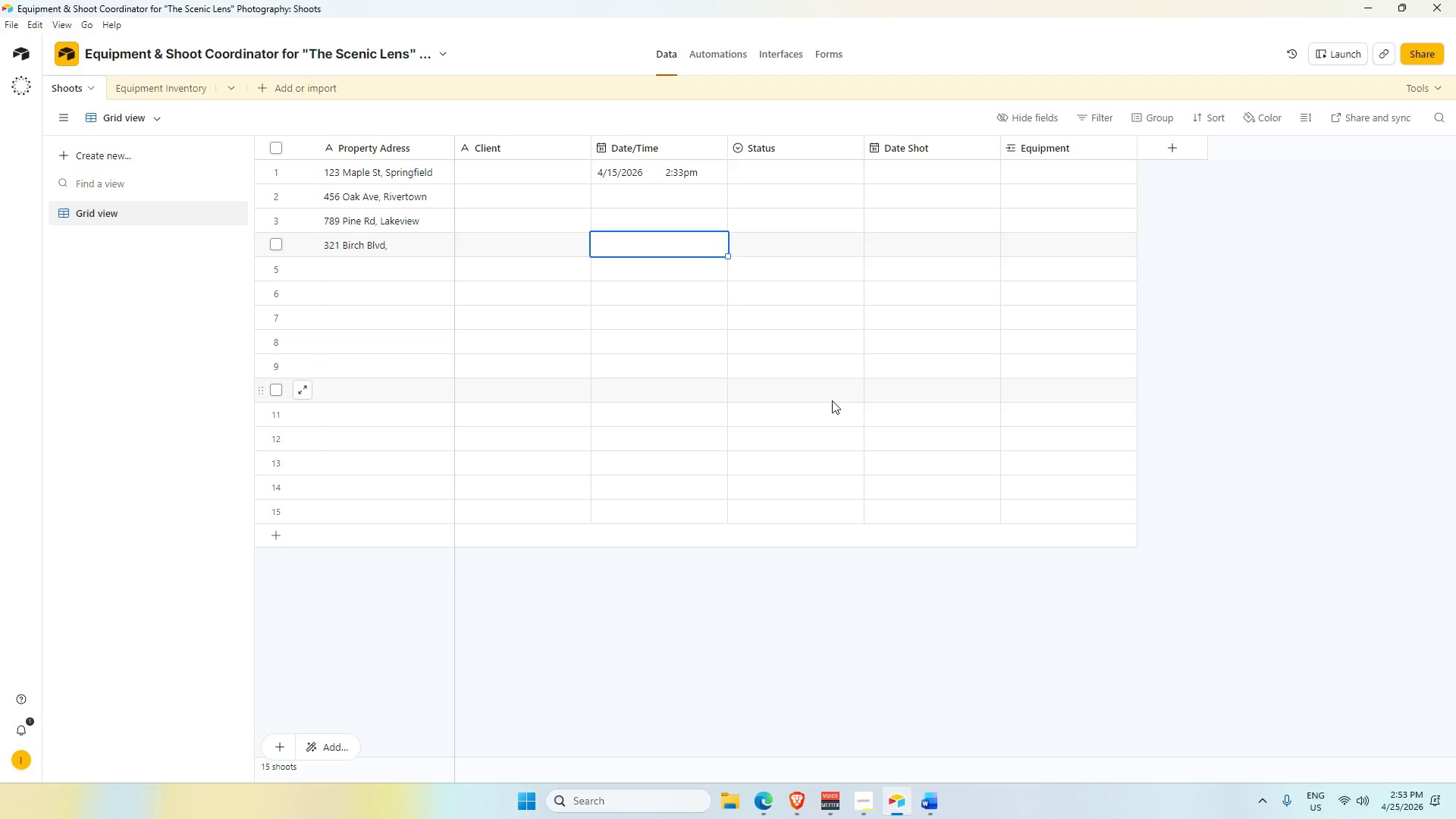 
key(Alt+AltLeft)
 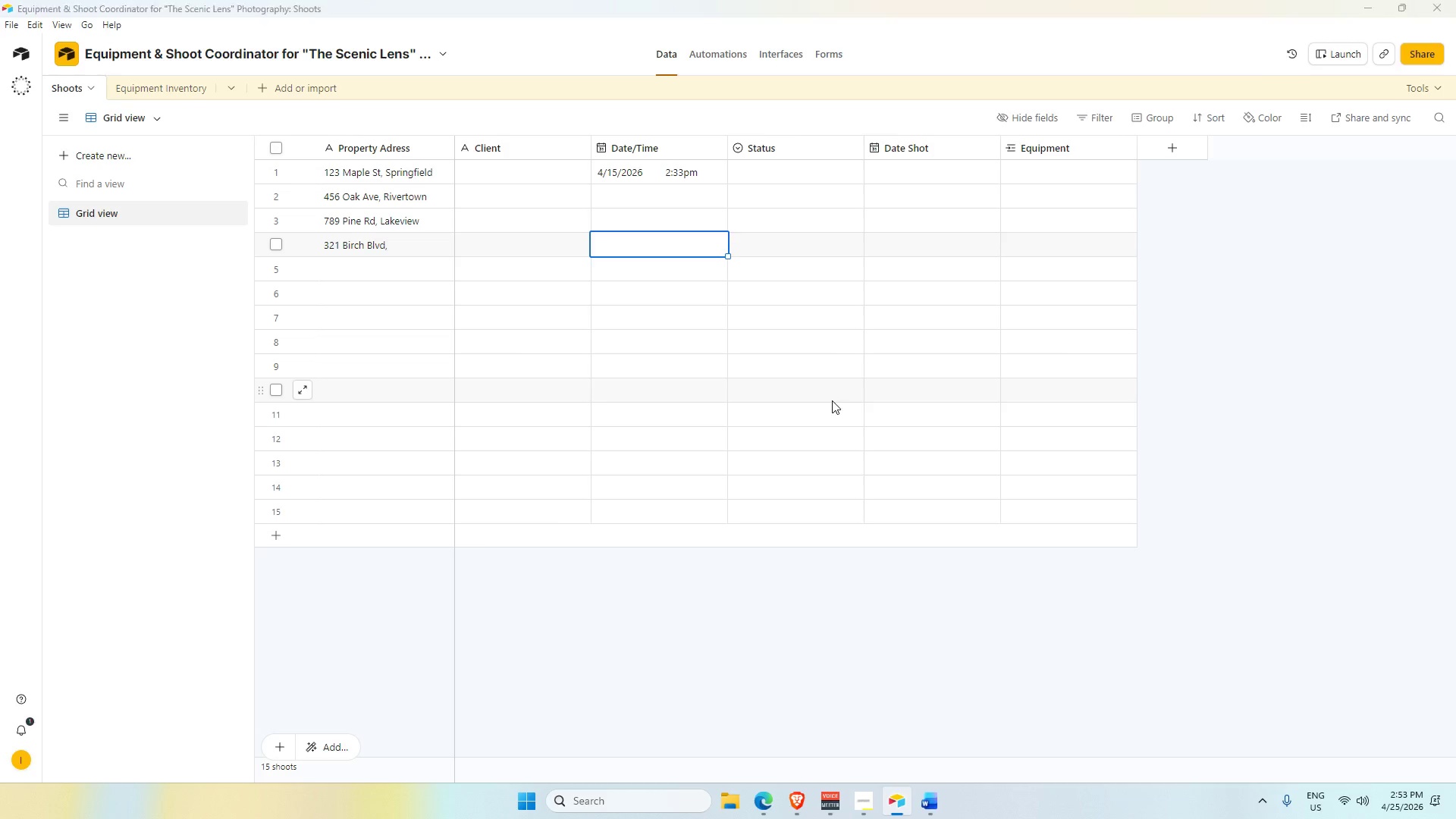 
key(Alt+Tab)
 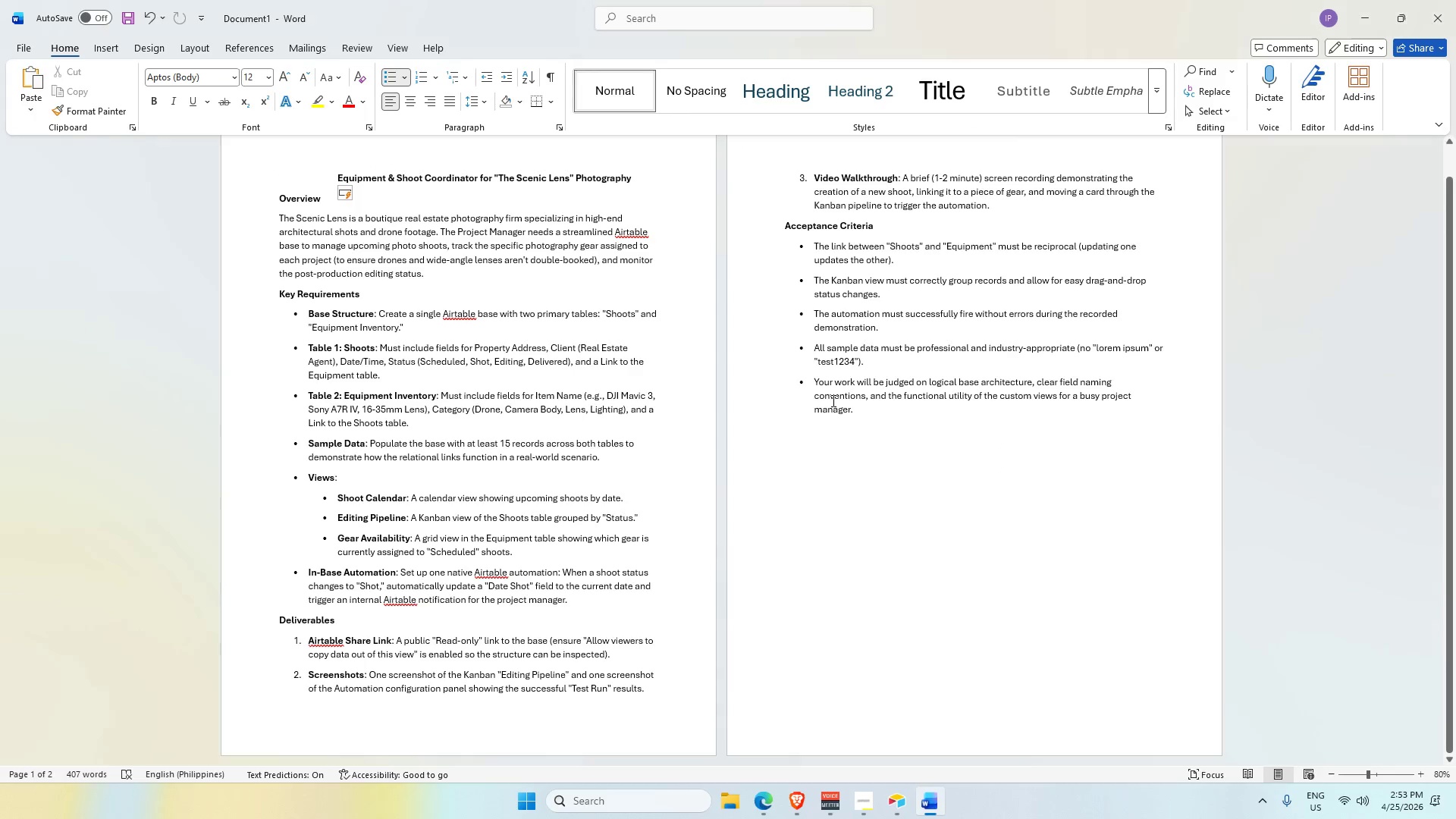 
key(Alt+AltLeft)
 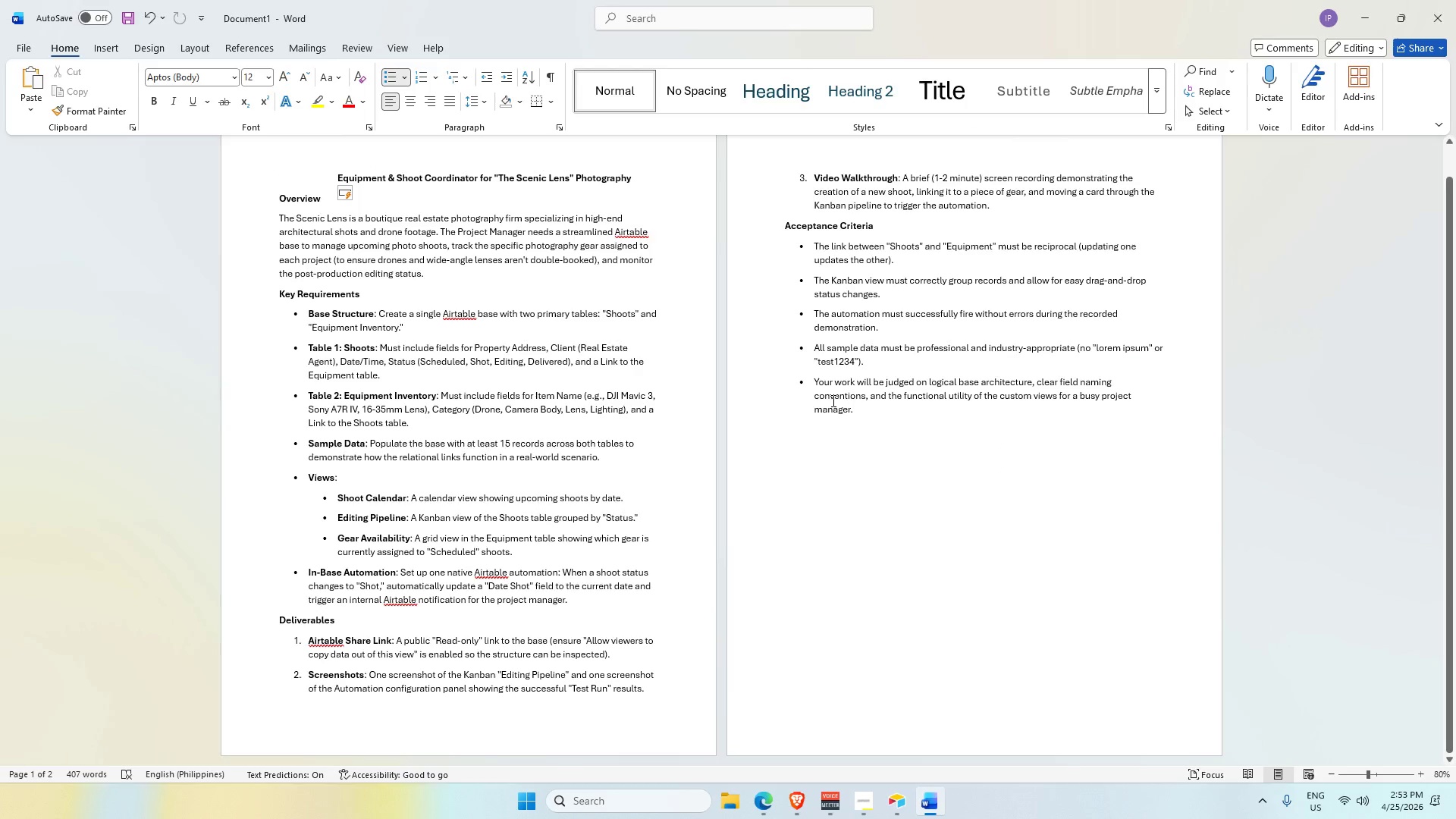 
key(Alt+Tab)
 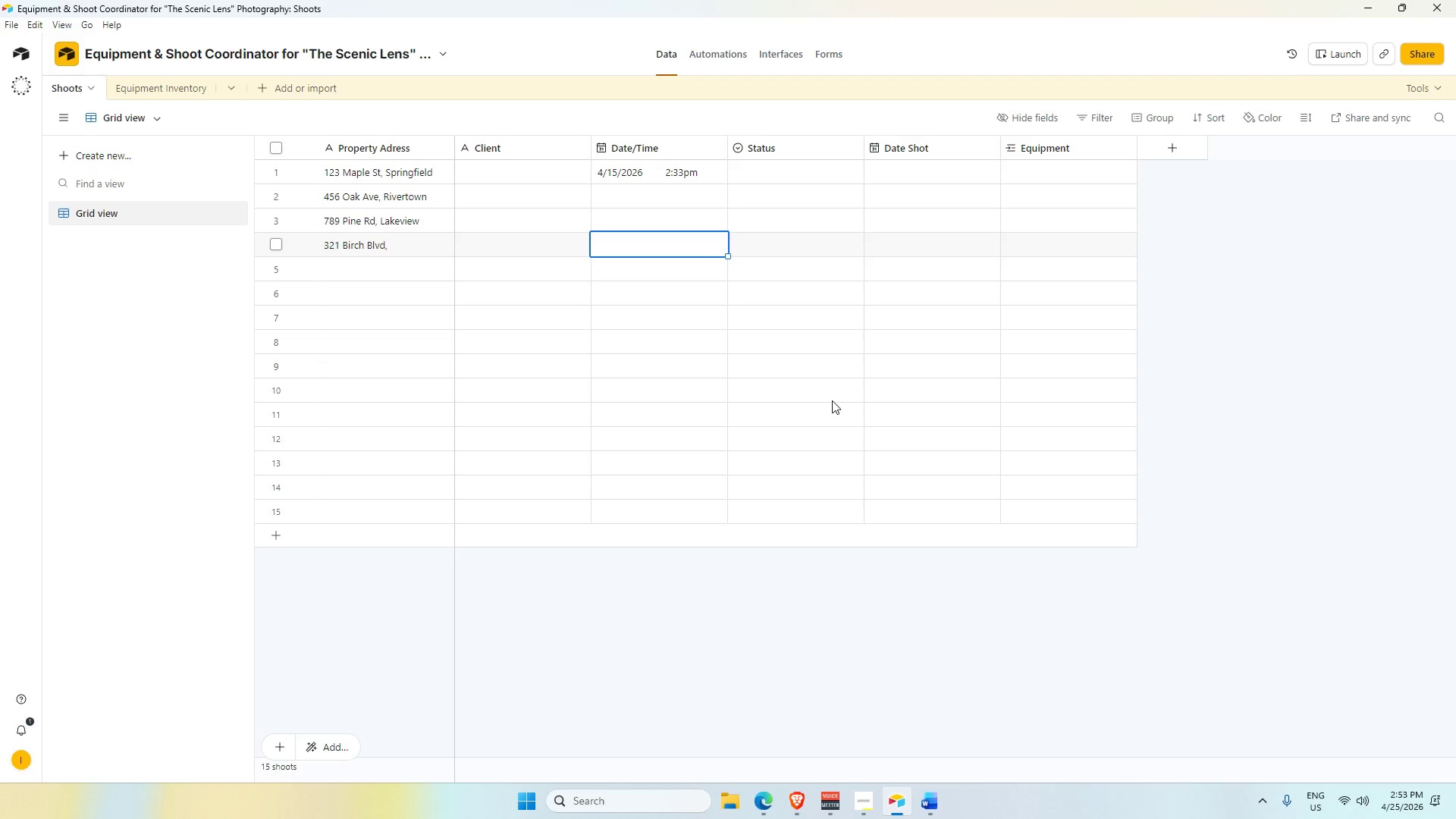 
key(Alt+Tab)
 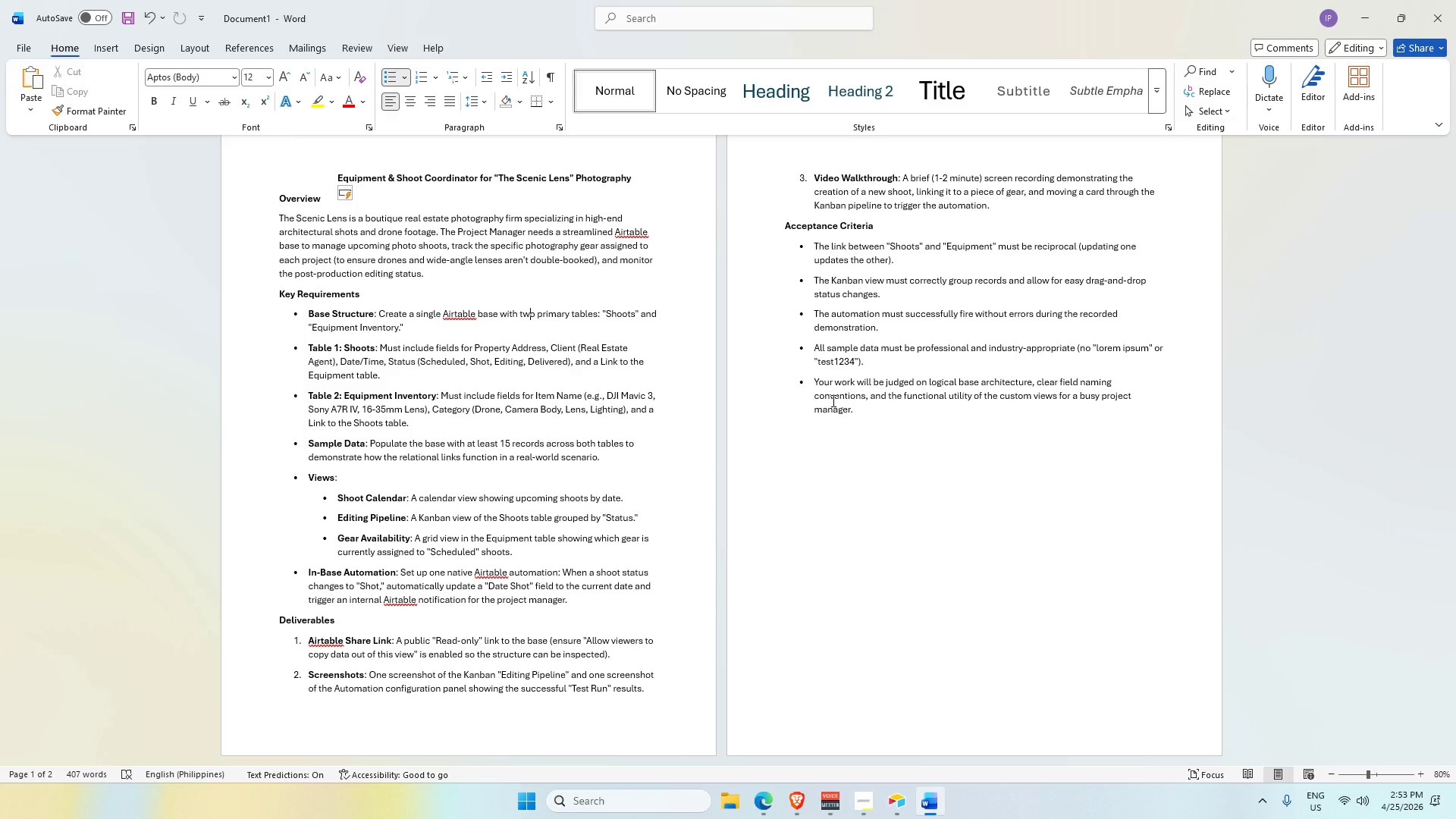 
wait(43.81)
 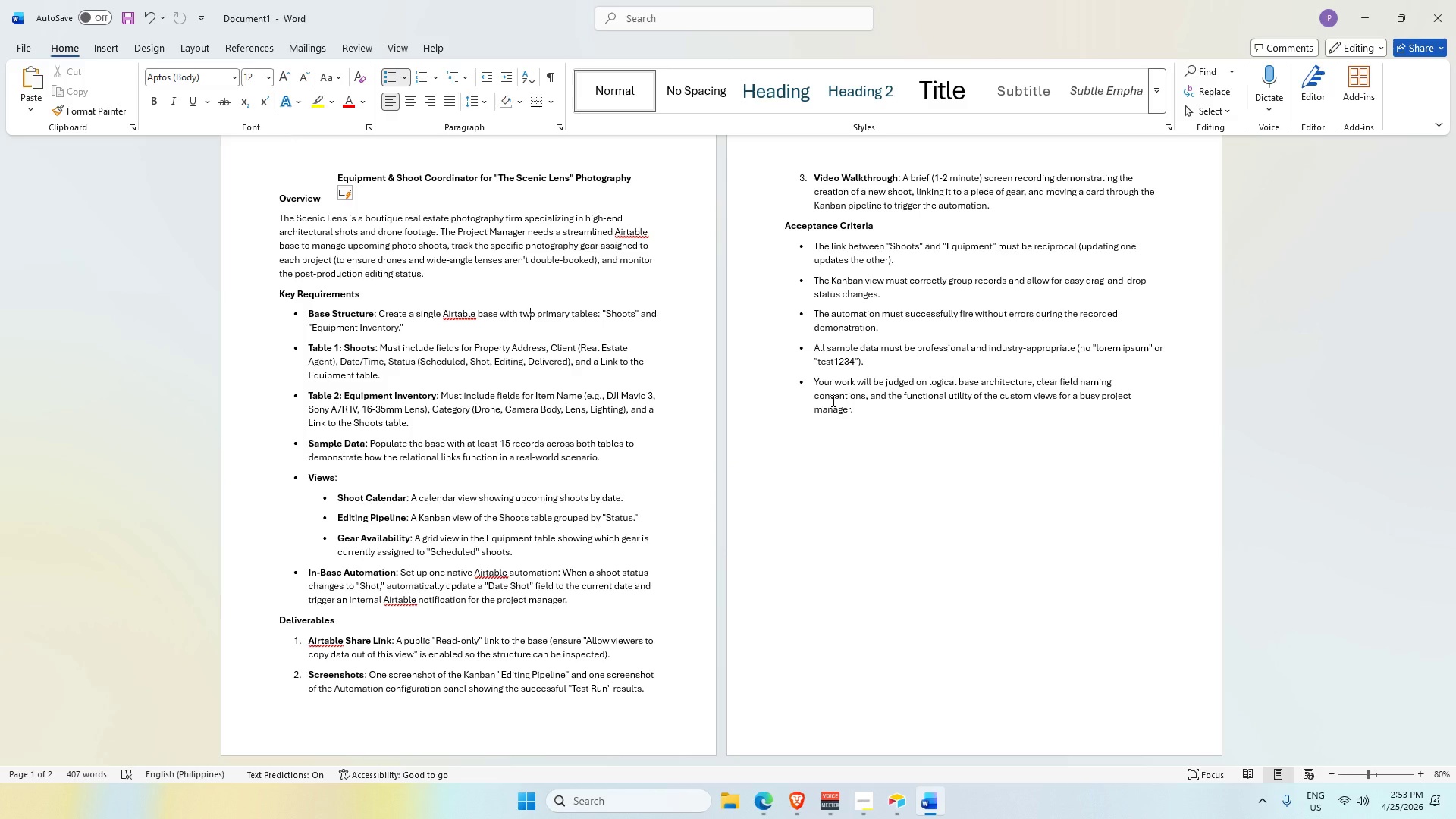 
key(Alt+AltLeft)
 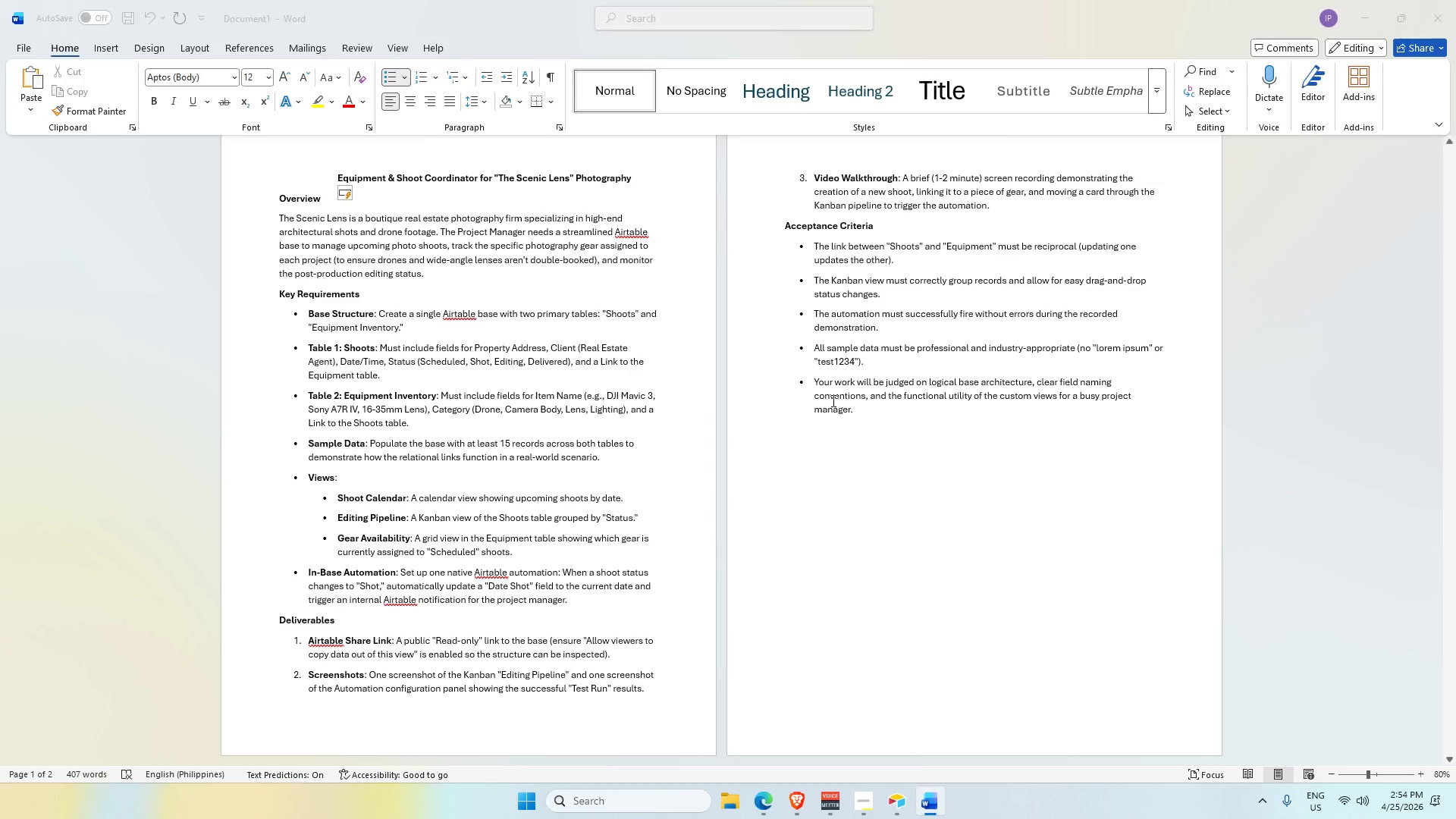 
key(Alt+Tab)
 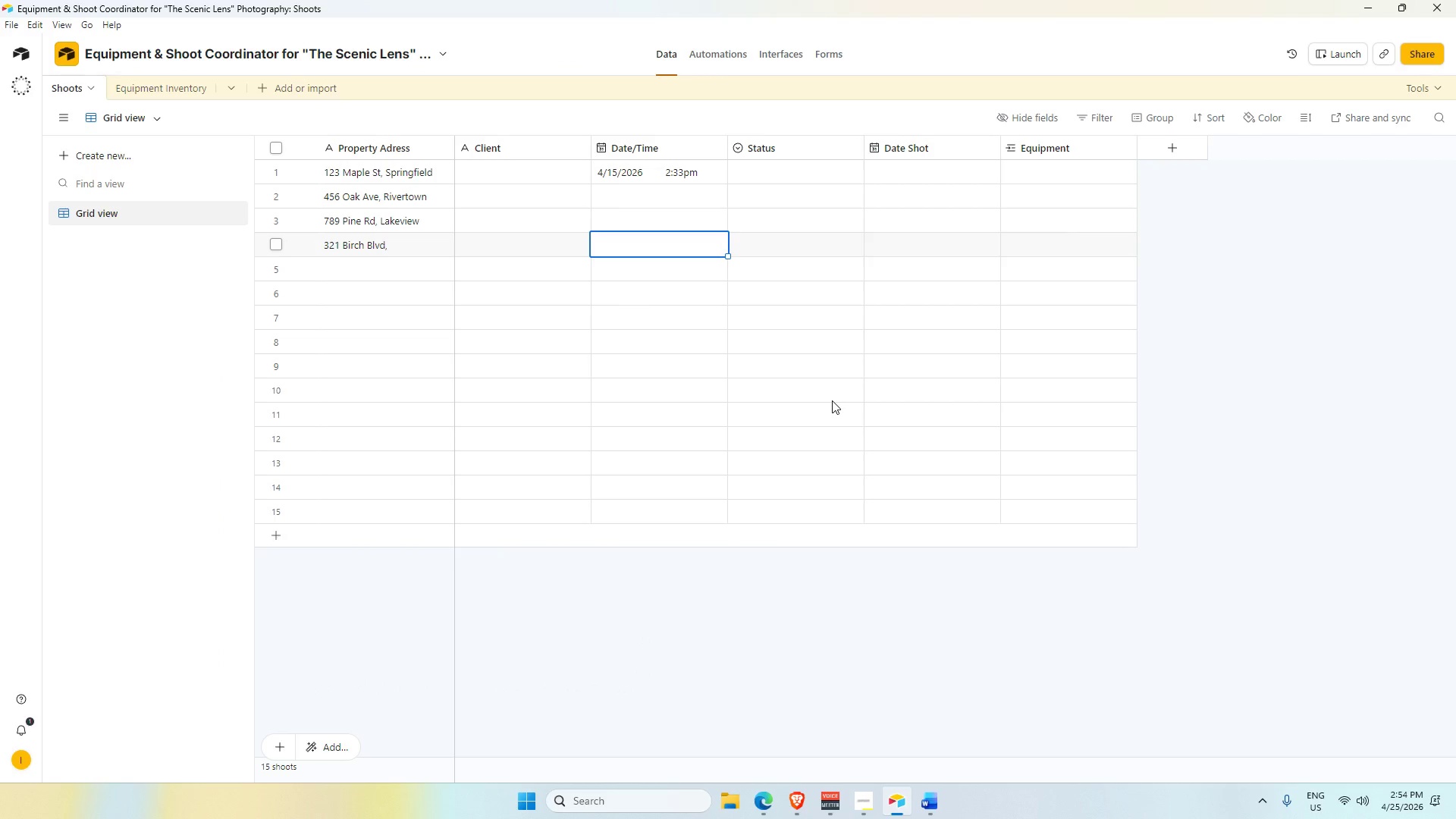 
key(Alt+AltLeft)
 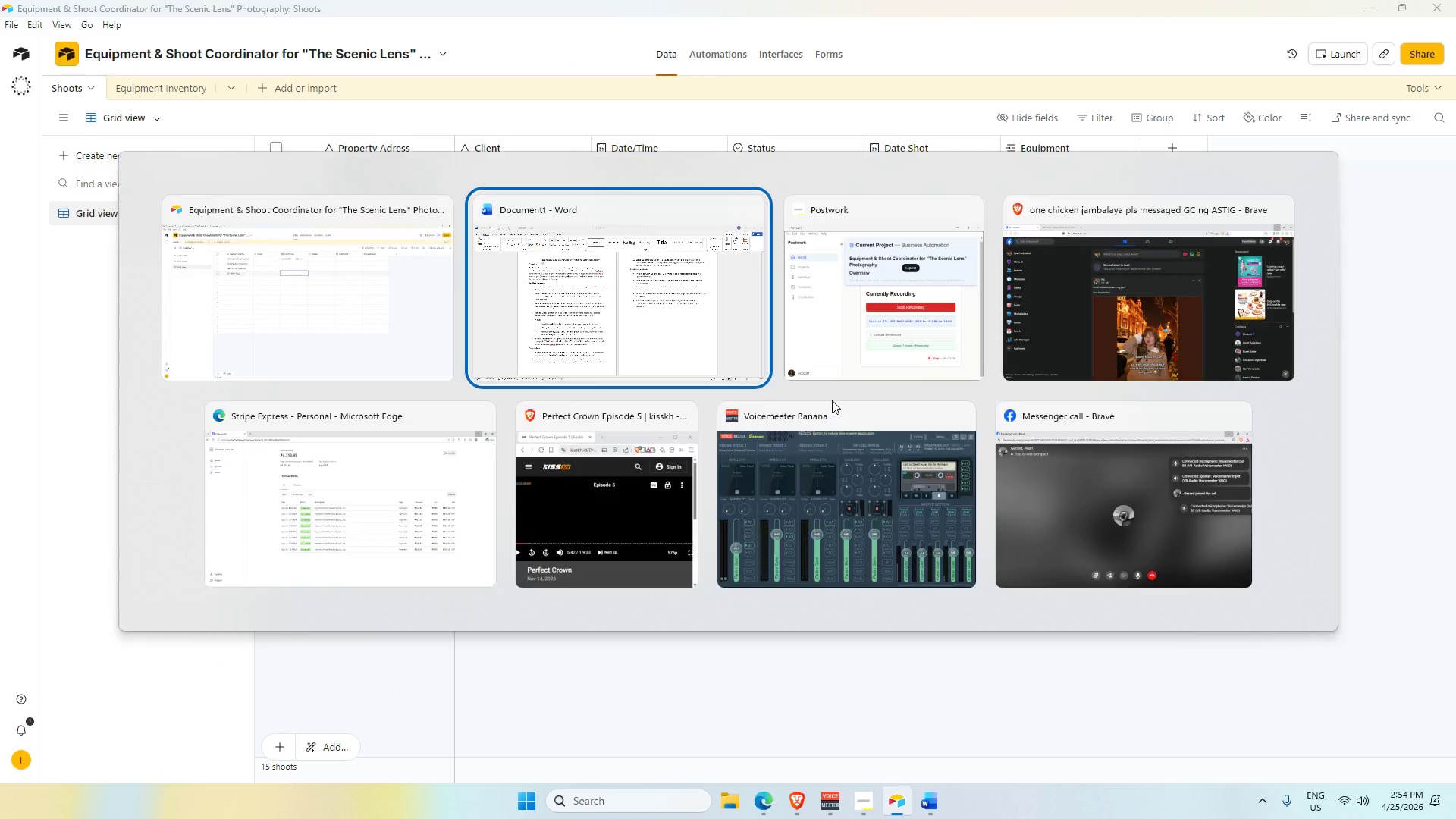 
key(Alt+Tab)
 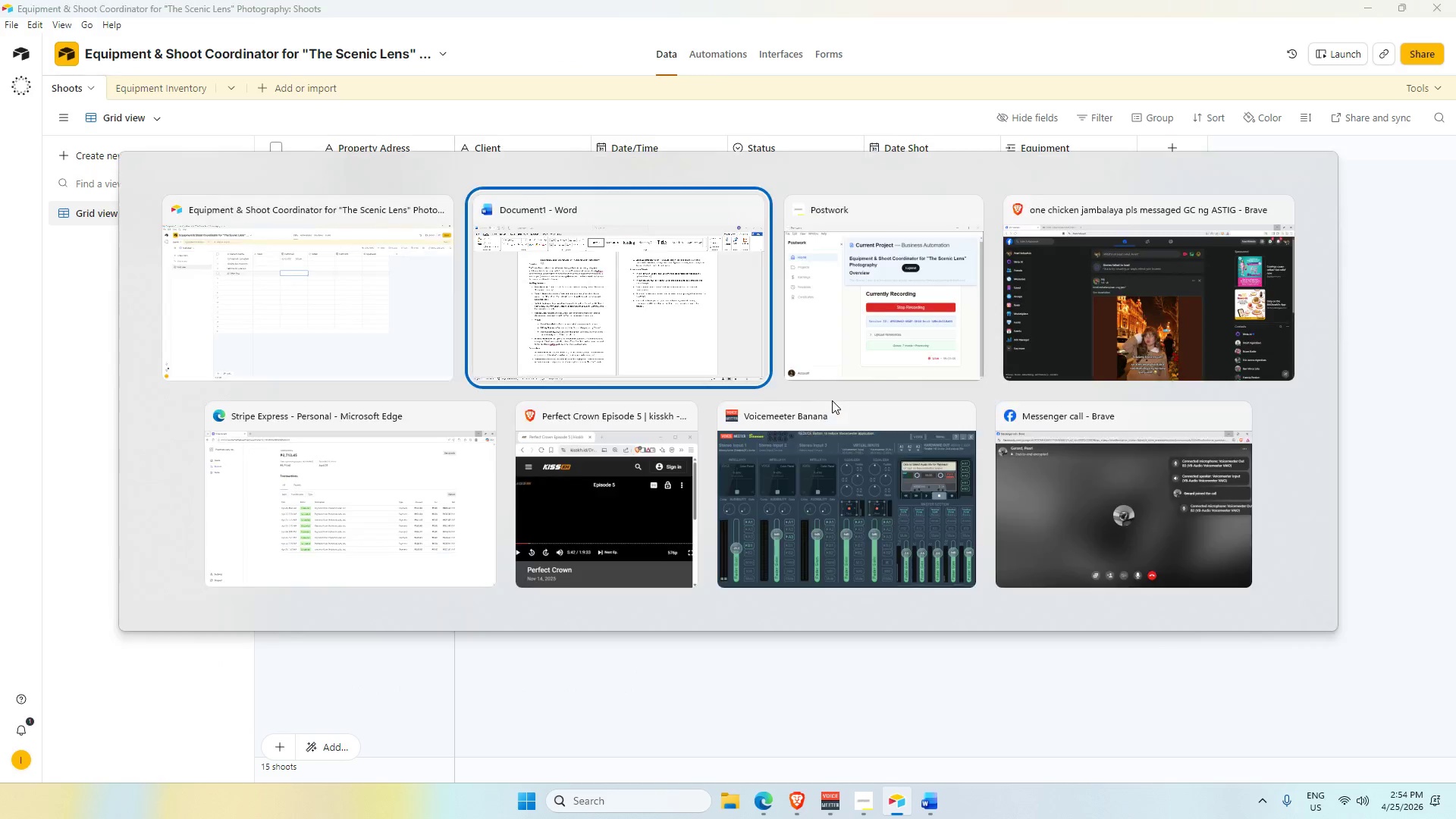 
key(Alt+CapsLock)
 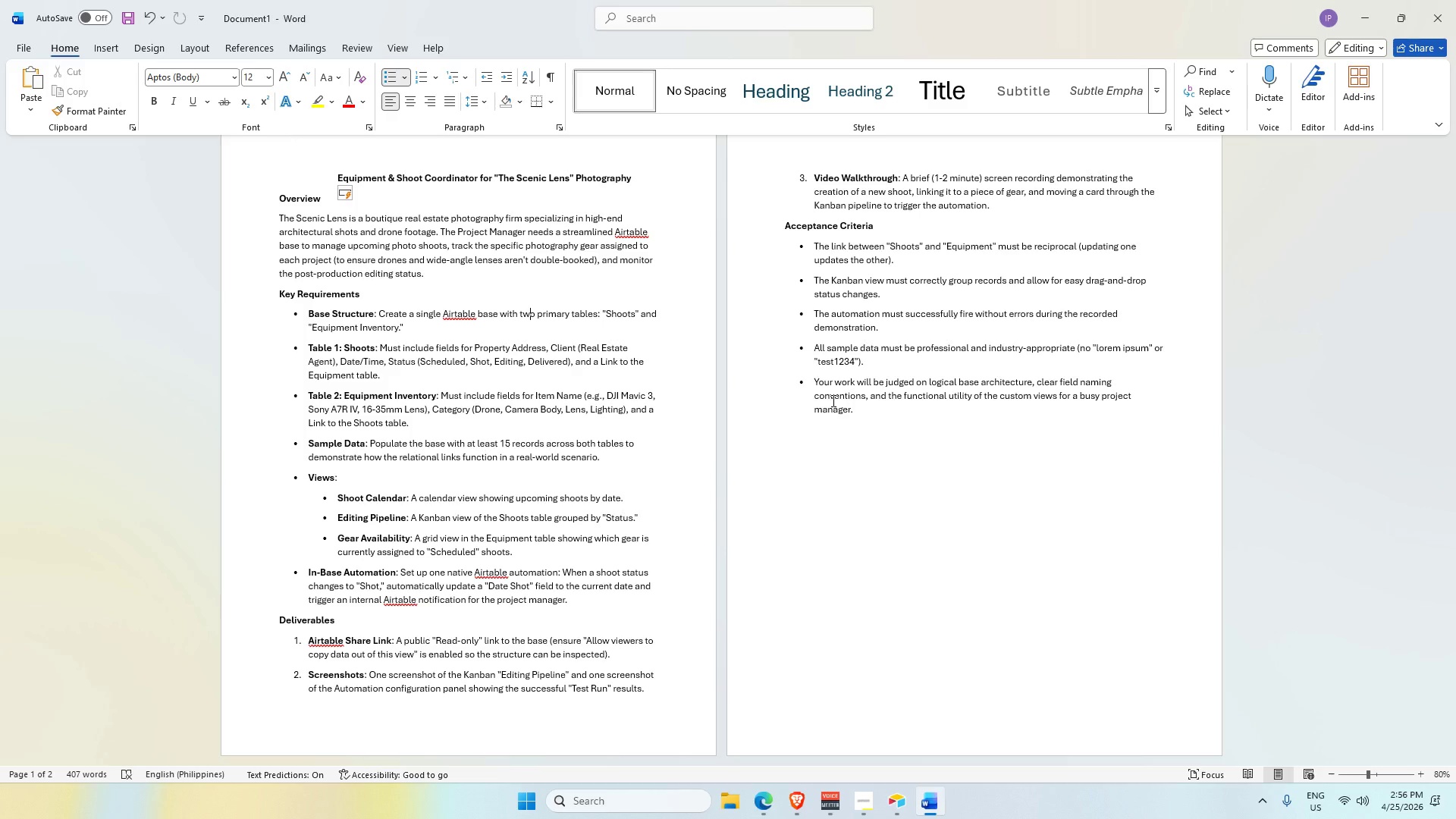 
wait(127.03)
 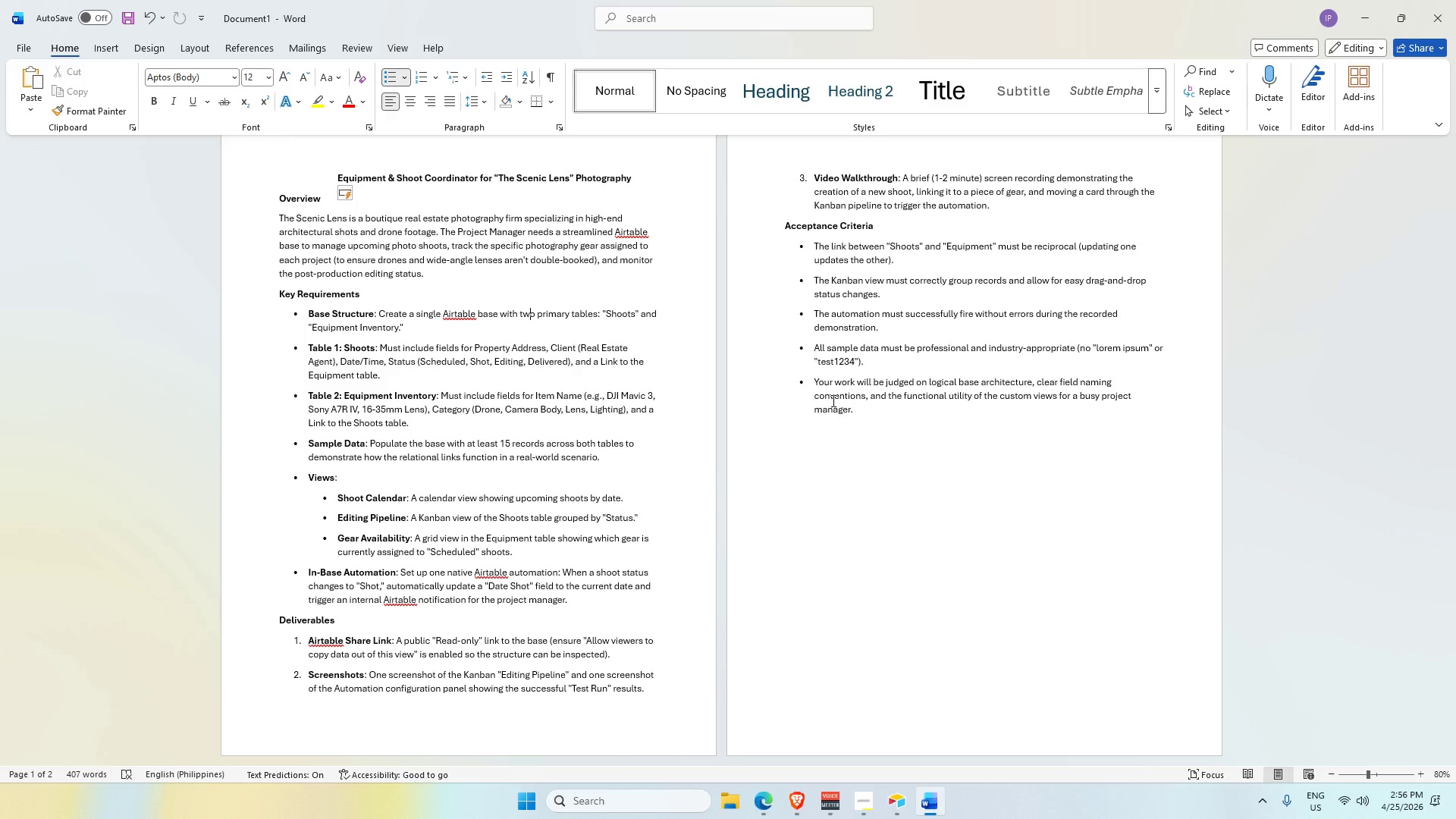 
key(Alt+AltLeft)
 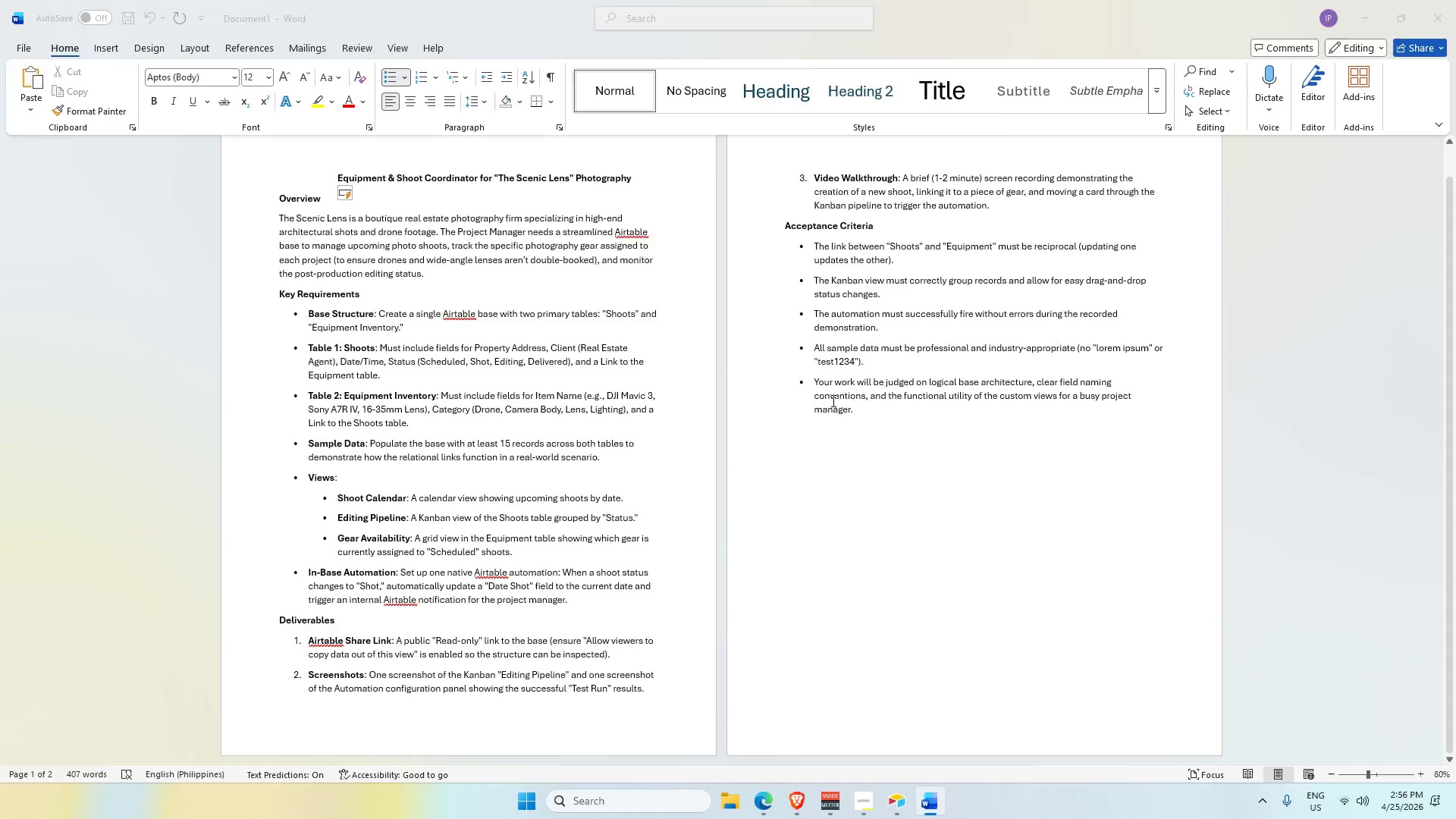 
key(Alt+Tab)
 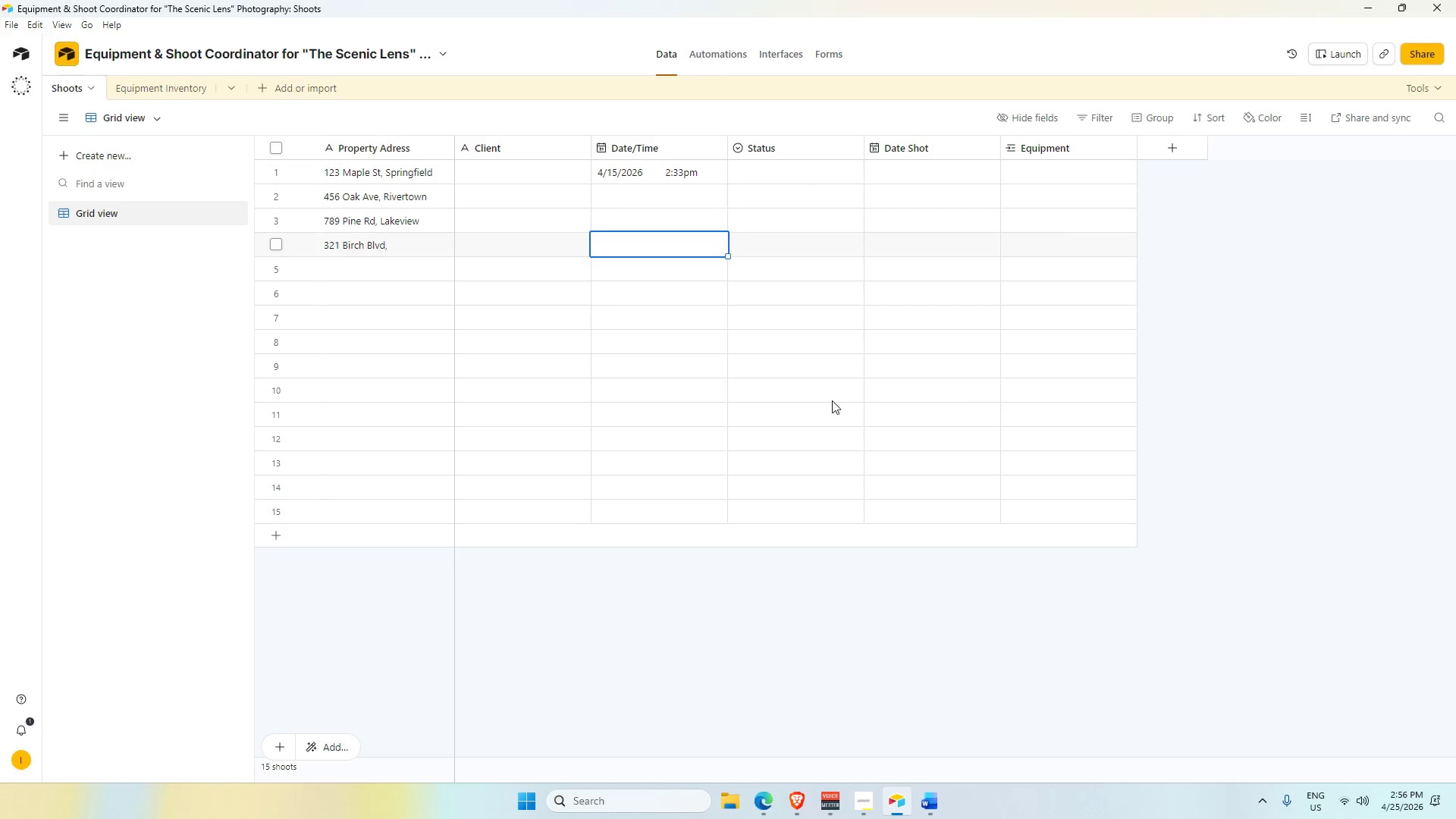 
key(Alt+AltLeft)
 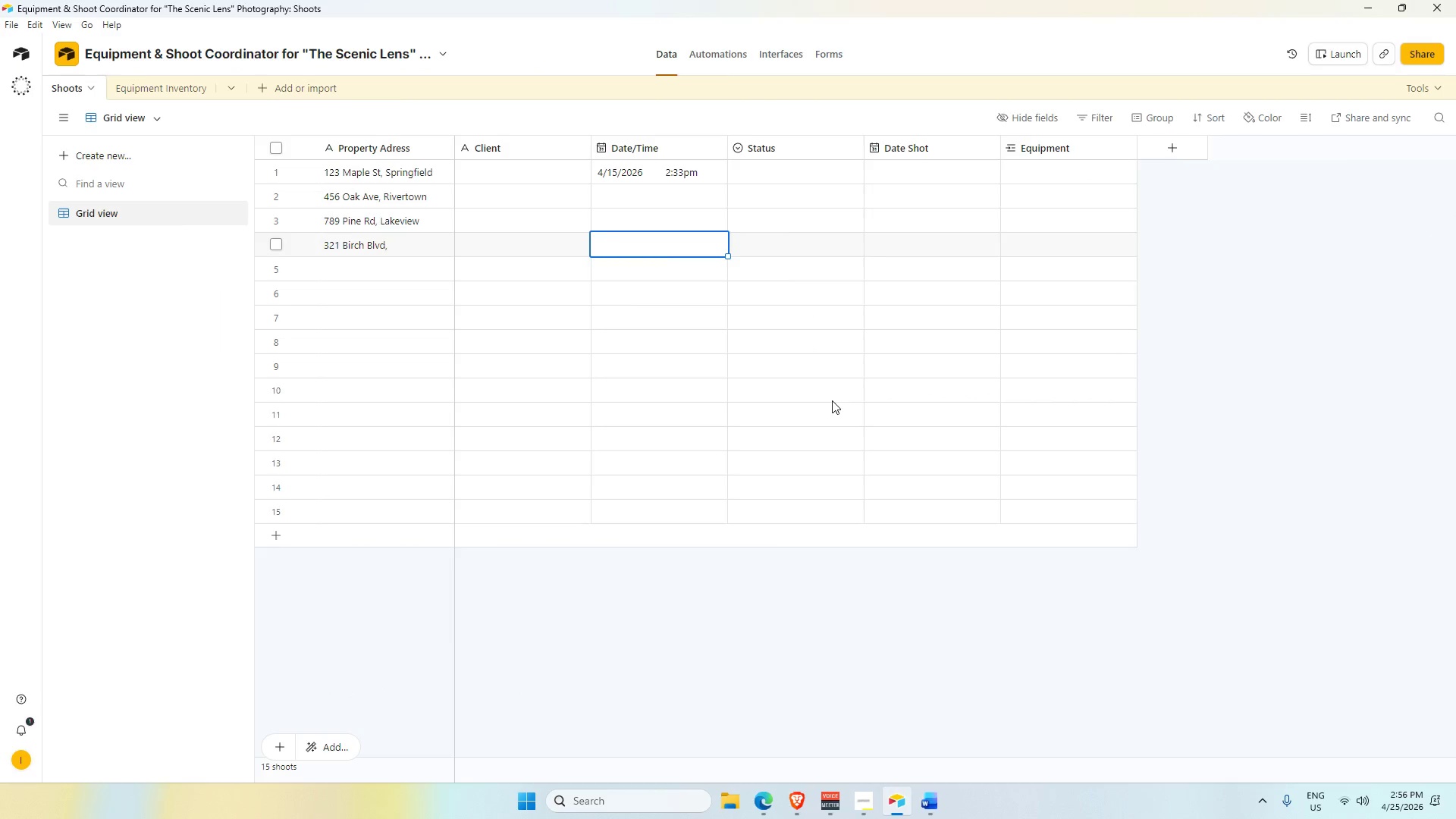 
key(Alt+Tab)
 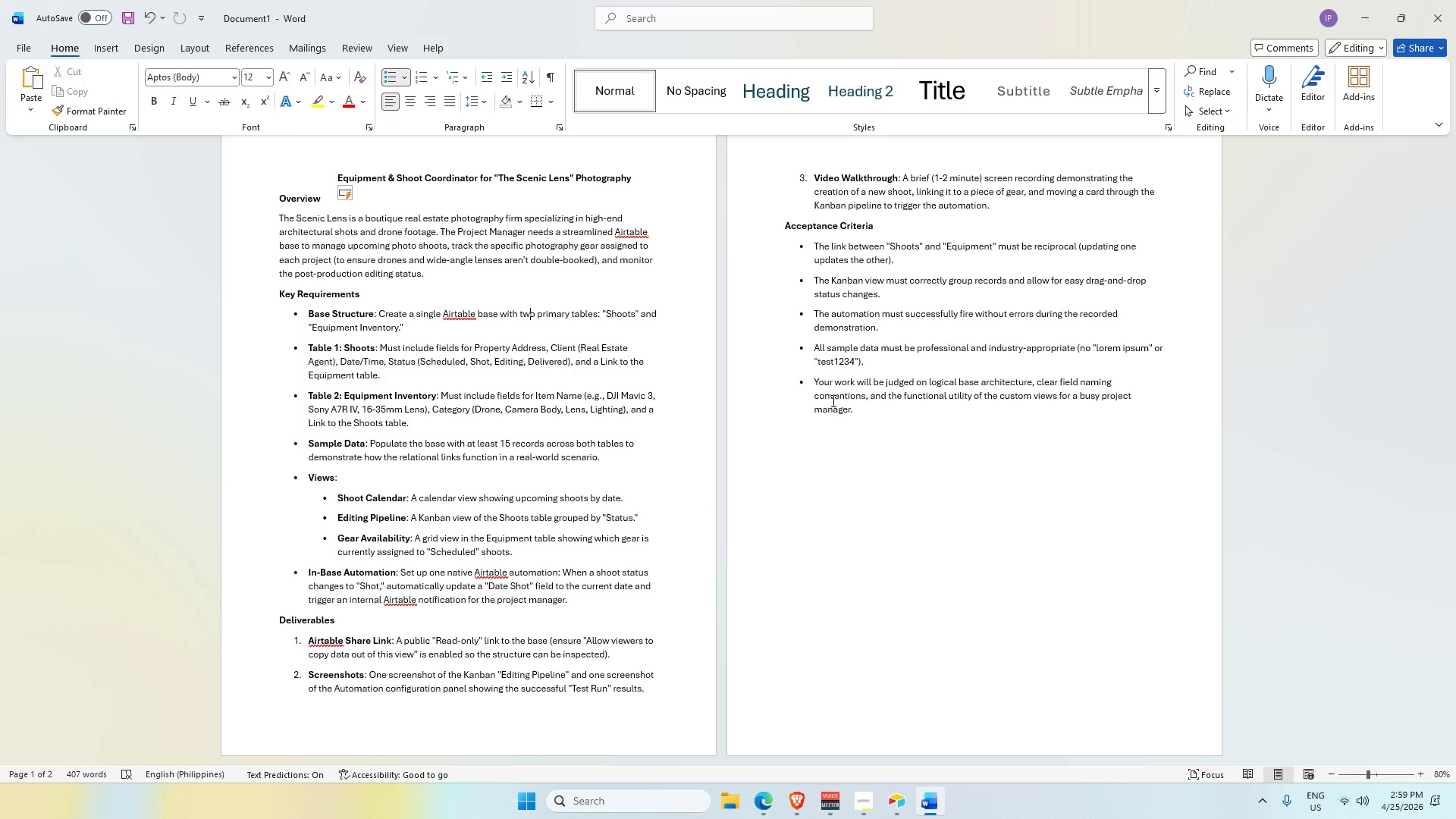 
wait(196.44)
 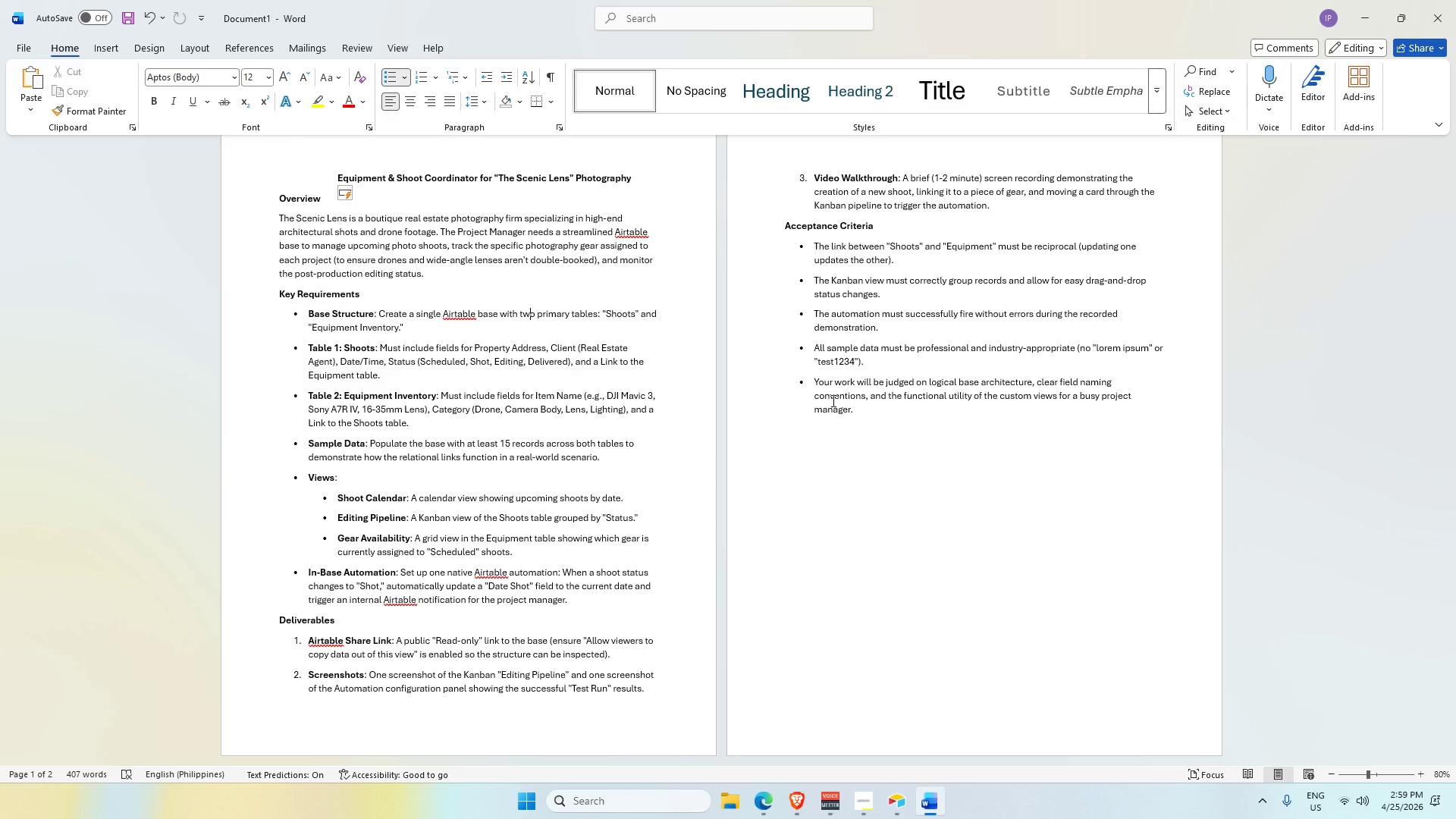 
key(Alt+AltLeft)
 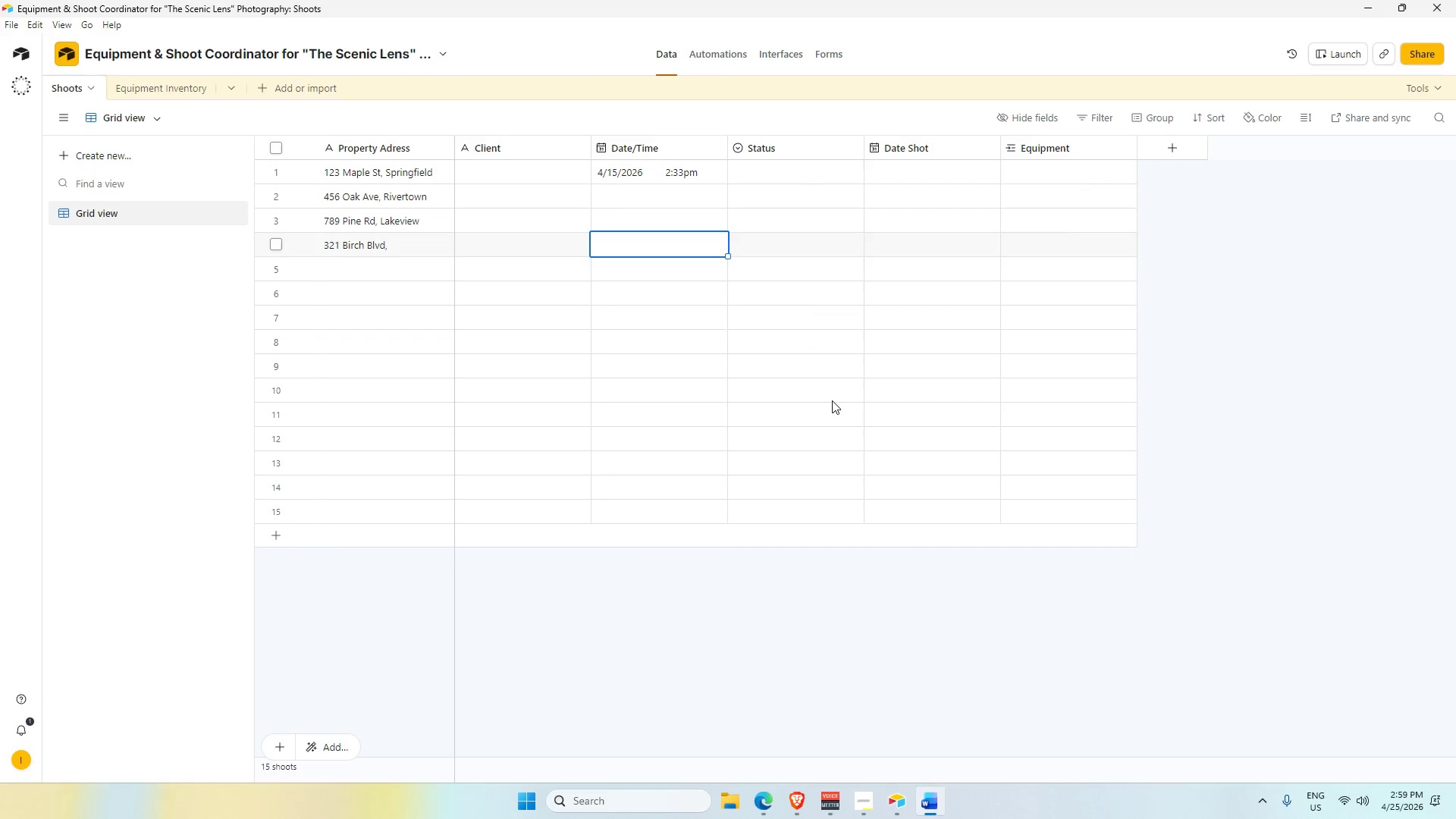 
key(Alt+Tab)
 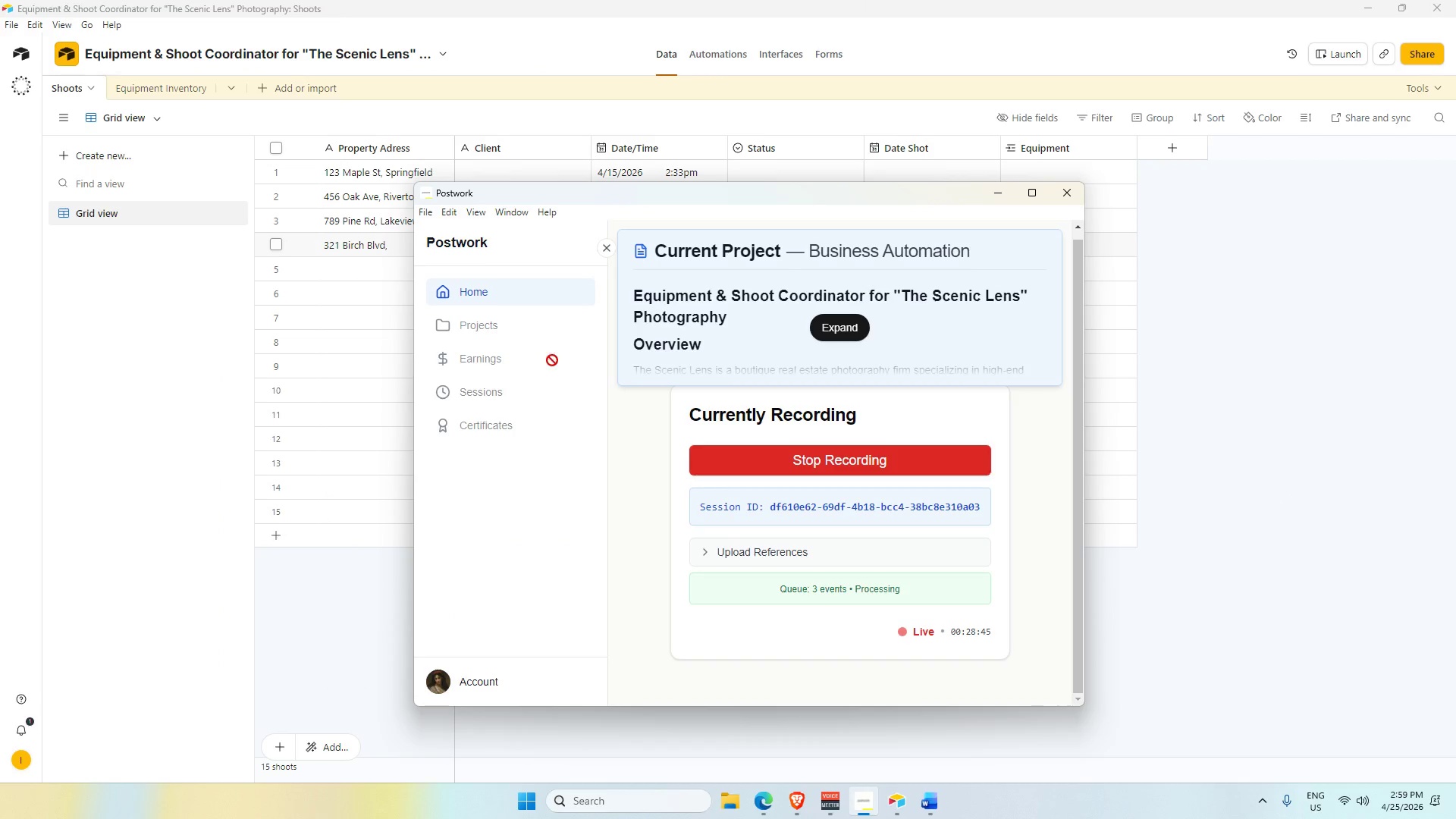 
wait(6.78)
 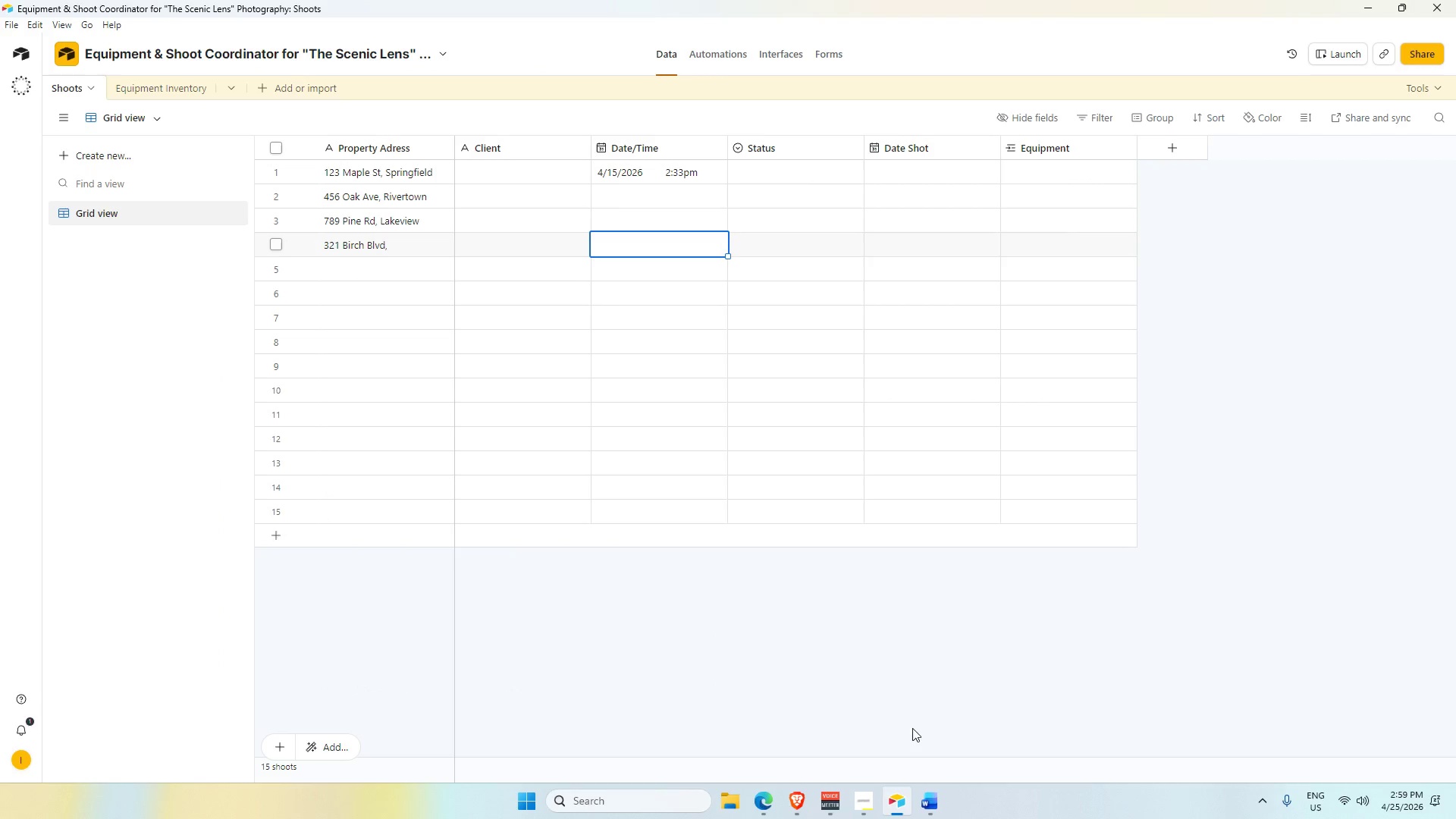 
left_click([344, 271])
 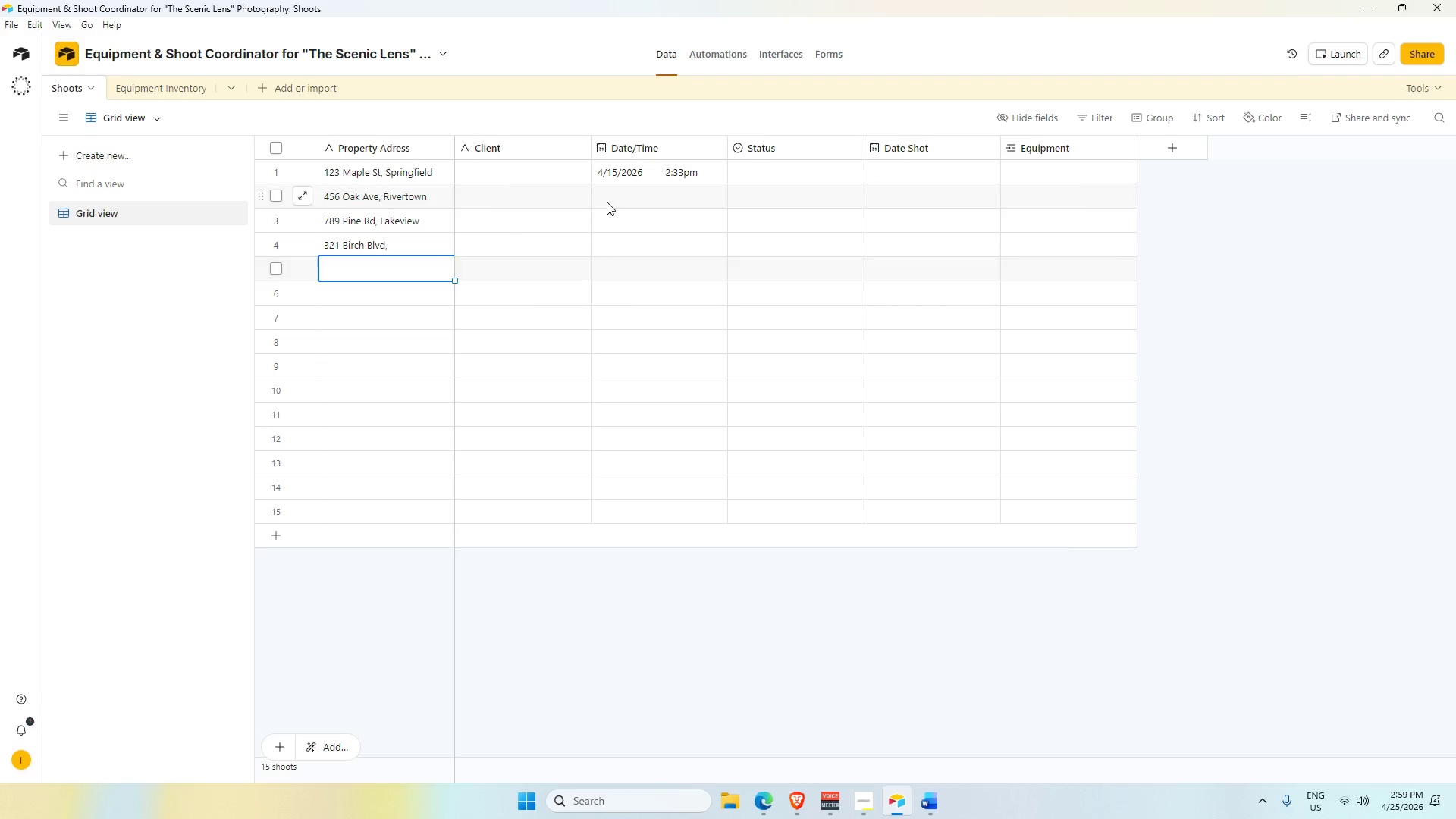 
double_click([607, 202])
 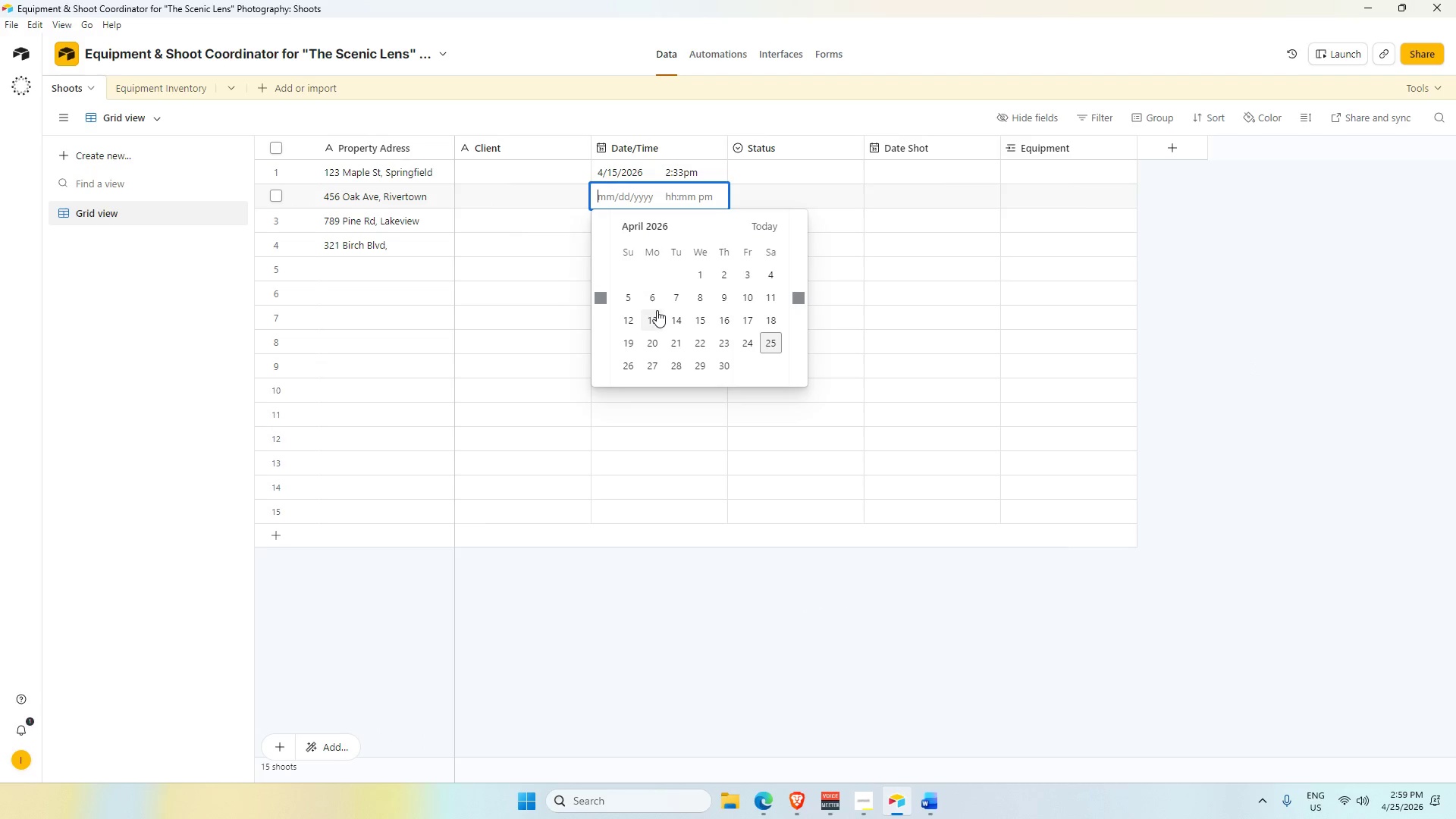 
left_click([670, 314])
 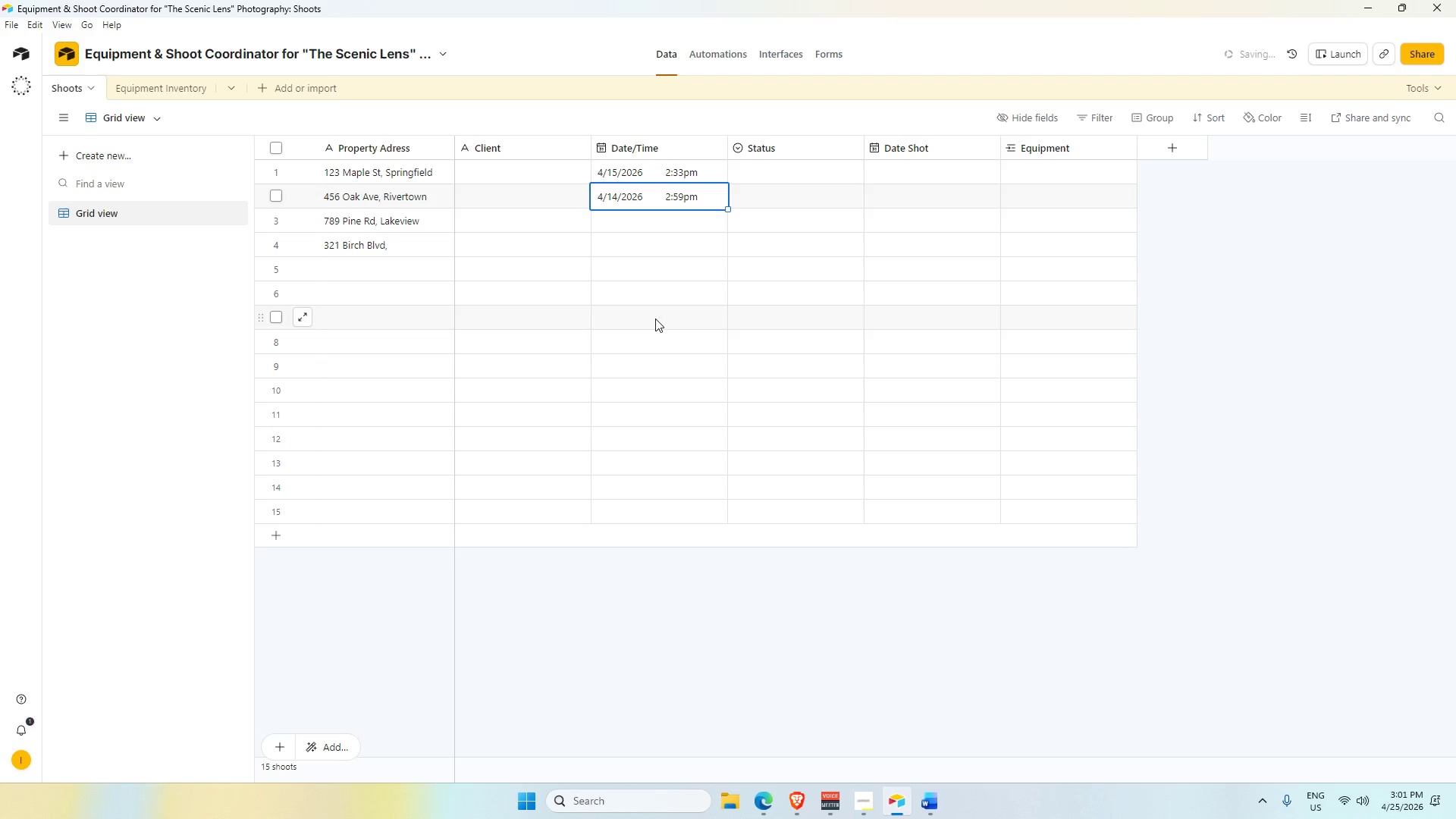 
wait(93.84)
 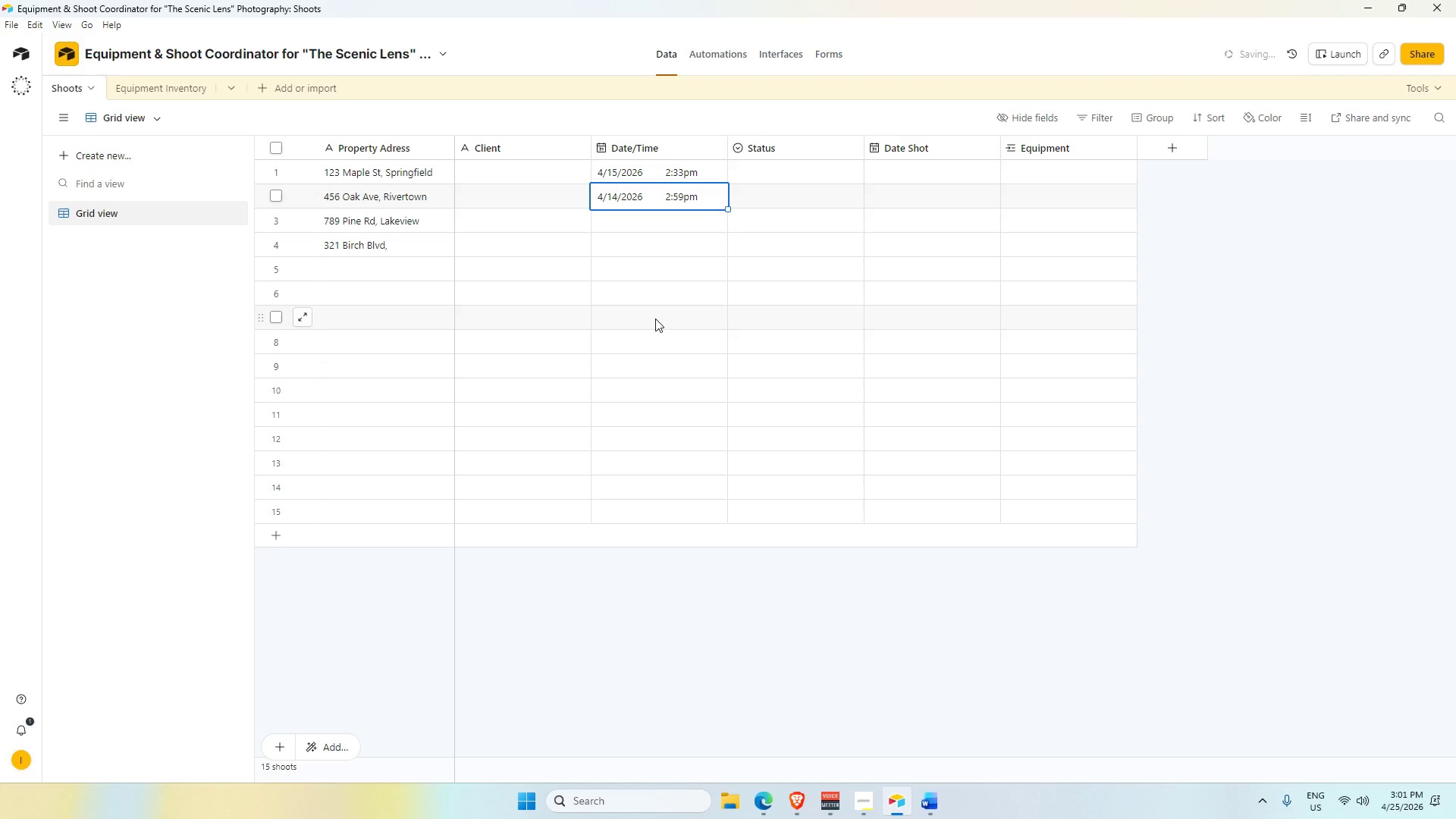 
double_click([630, 218])
 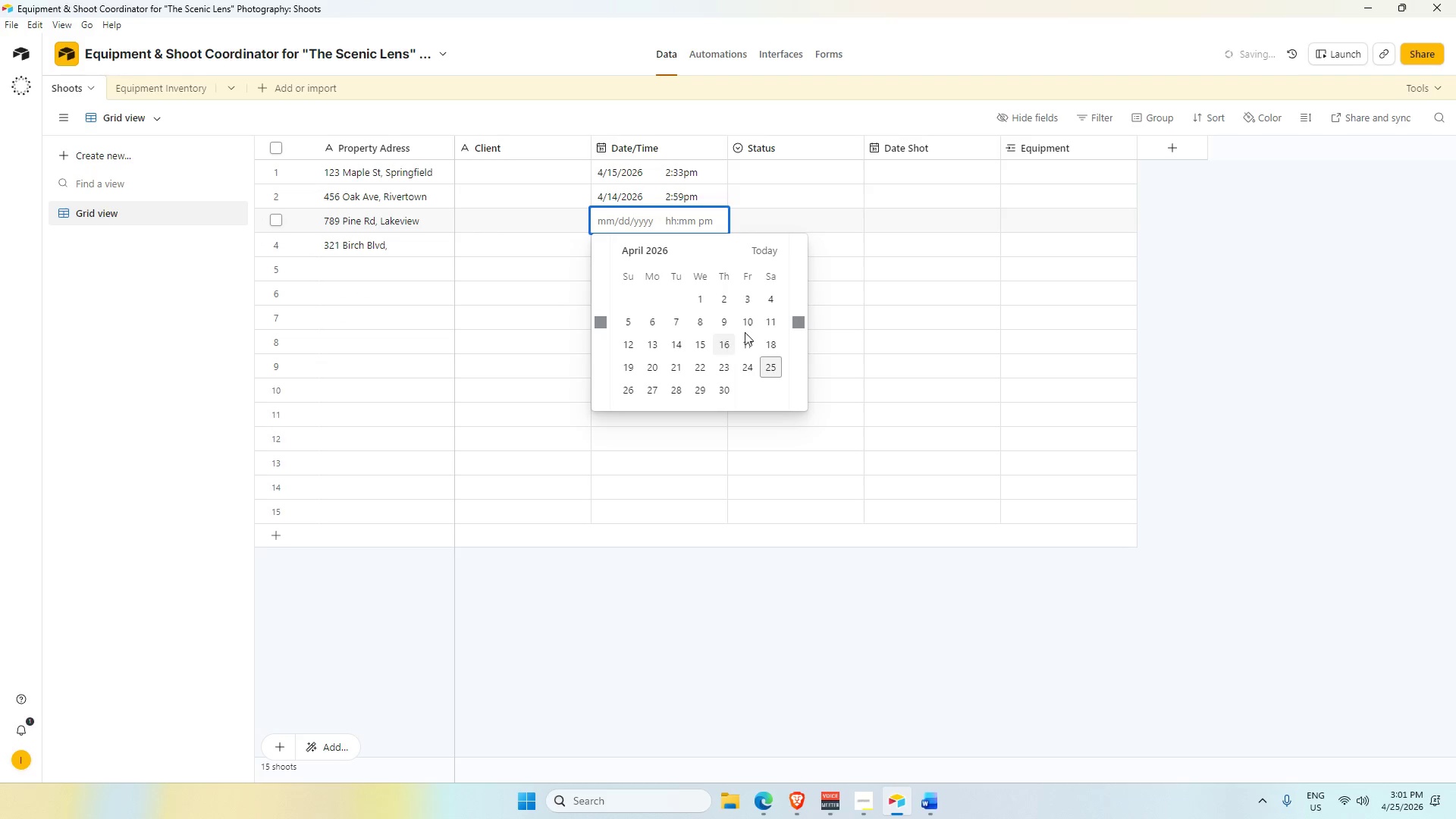 
left_click([742, 325])
 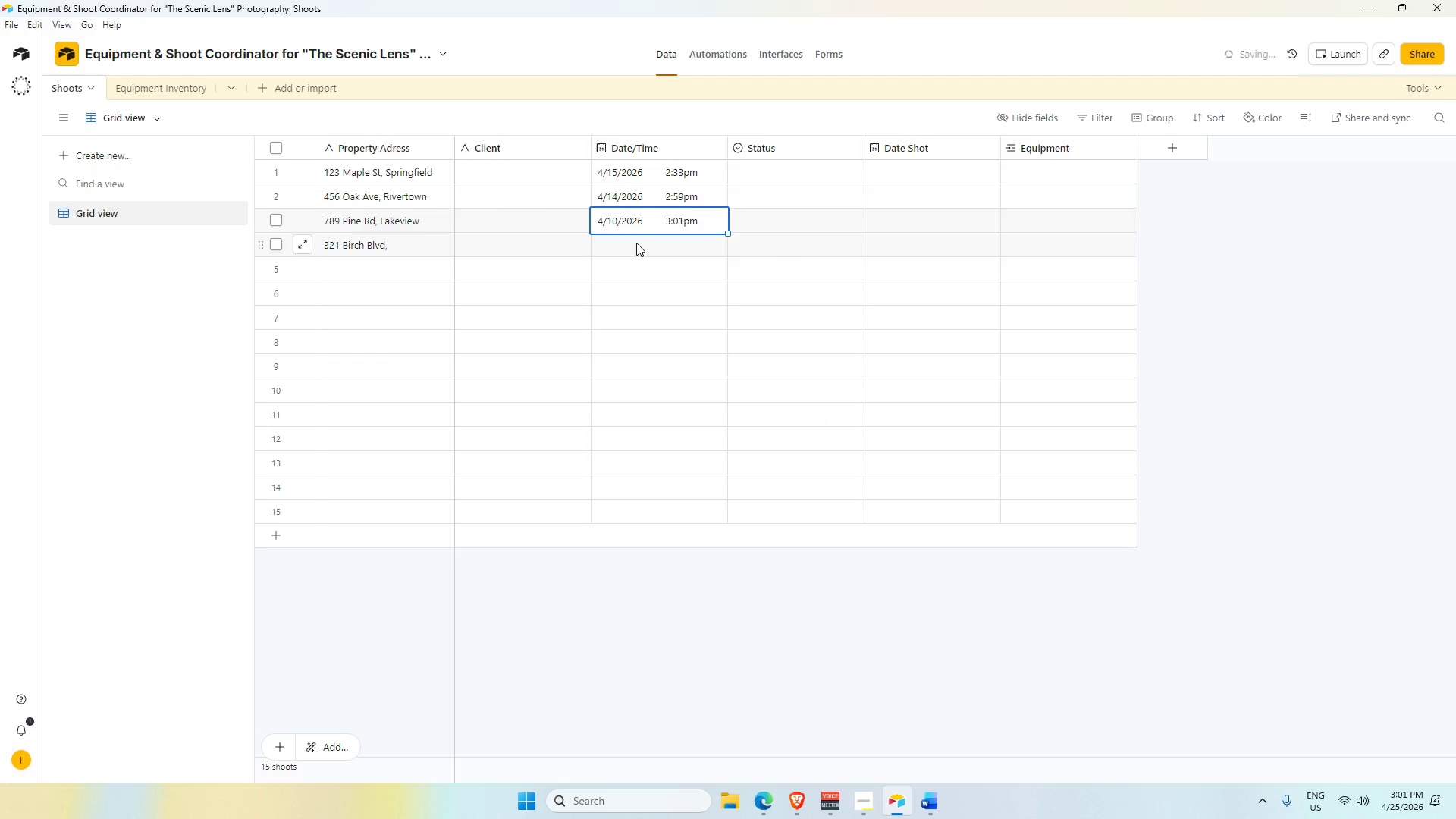 
double_click([637, 242])
 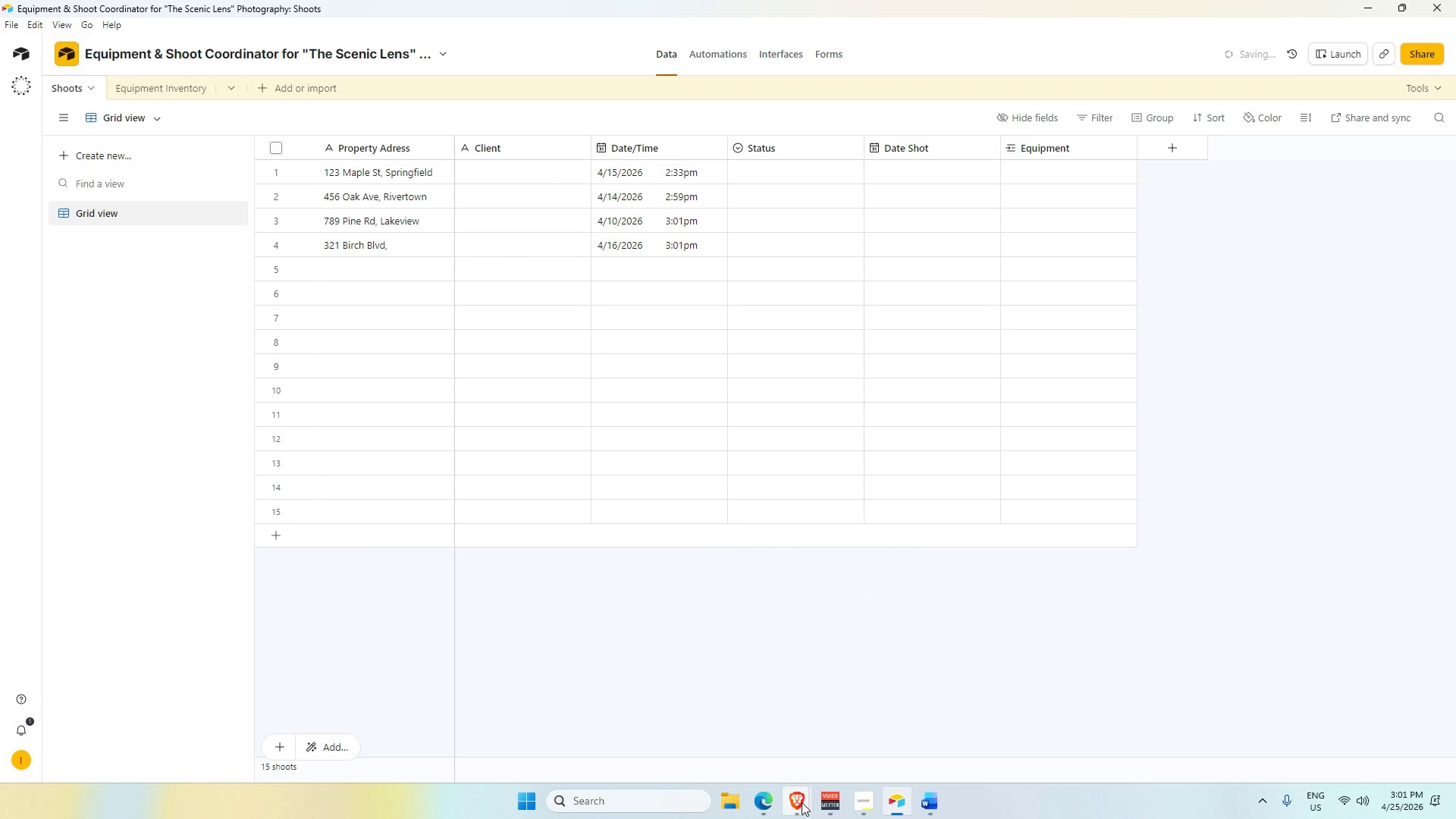 
wait(7.7)
 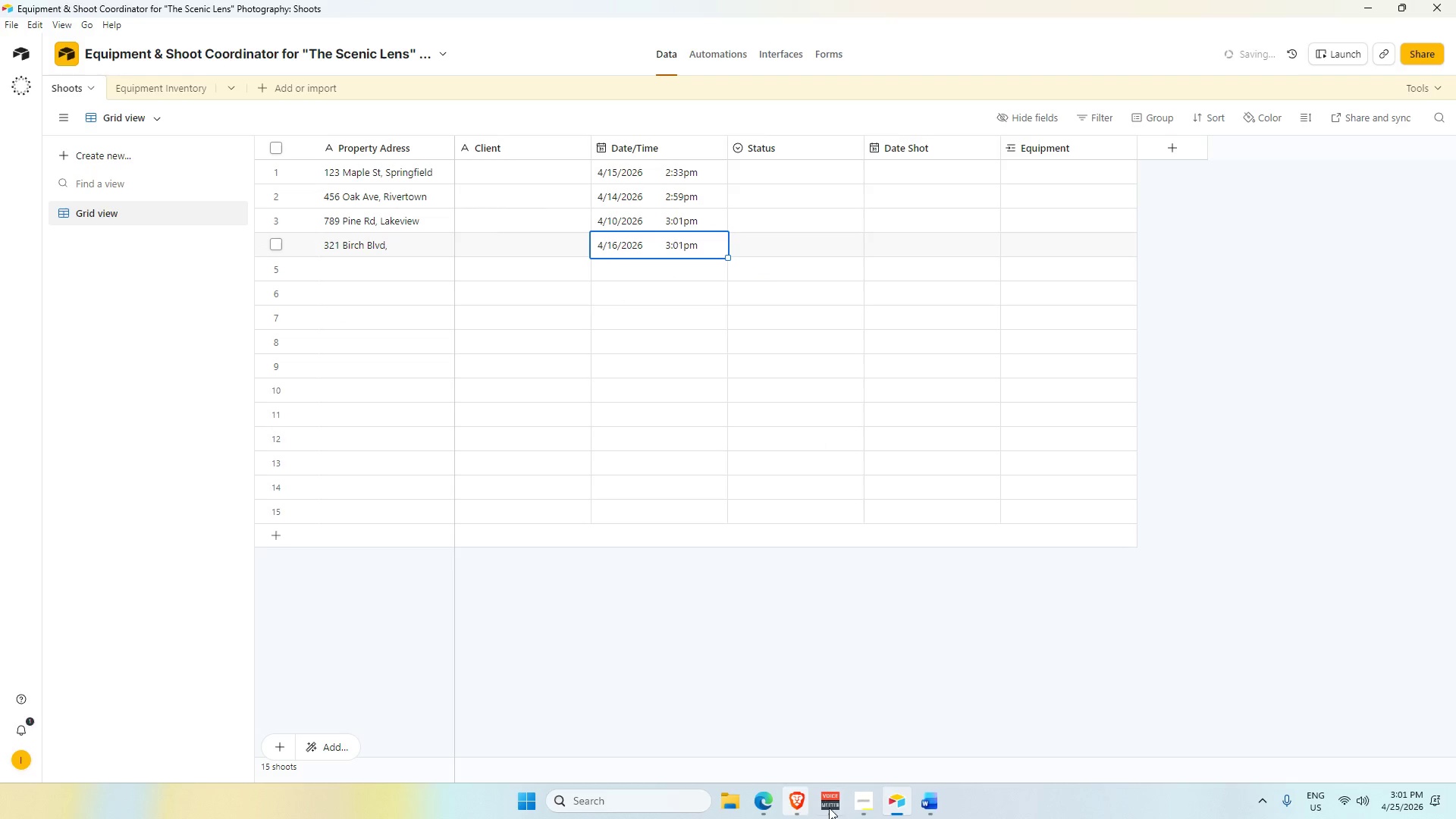 
left_click([720, 738])
 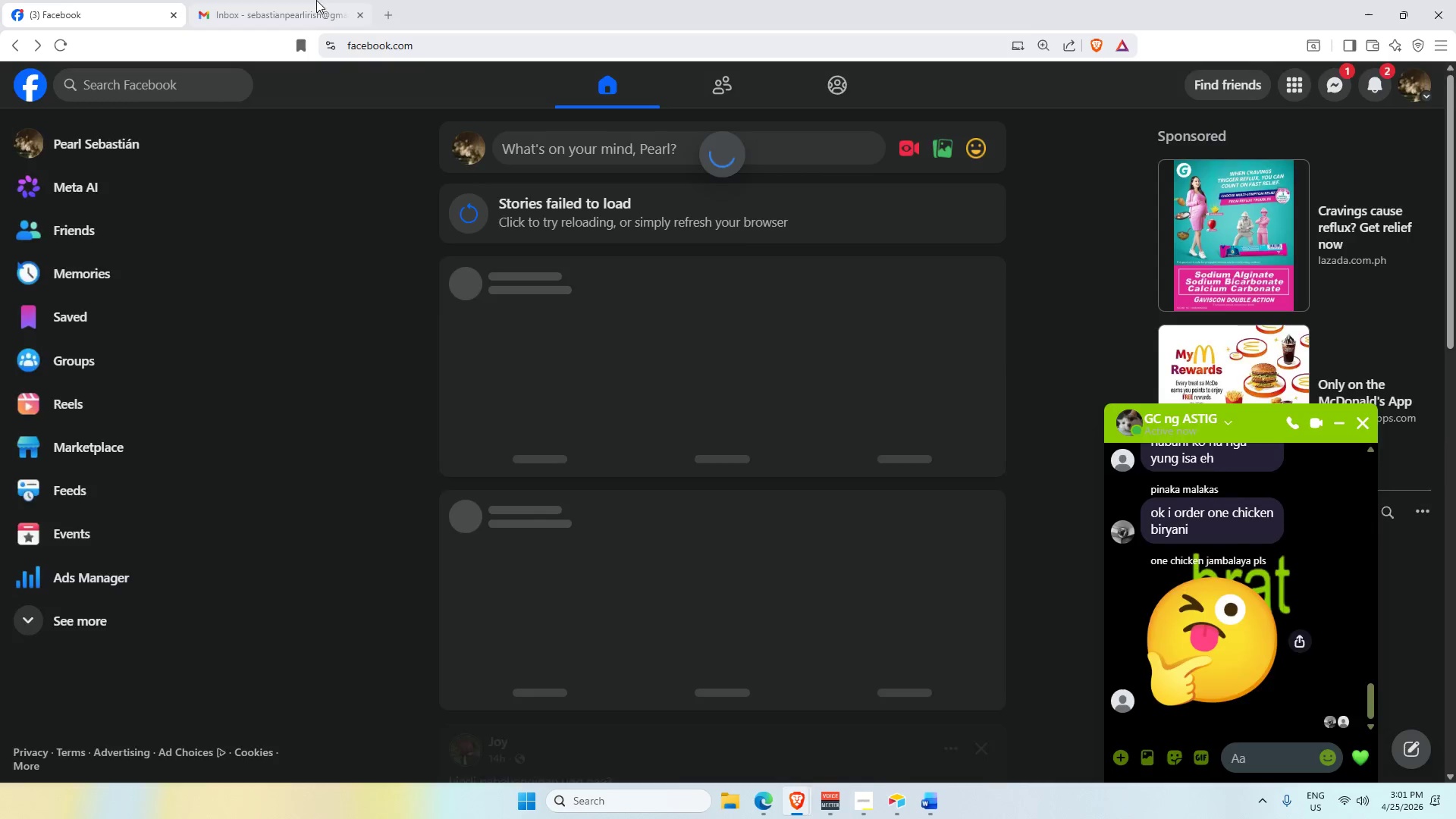 
left_click([299, 0])
 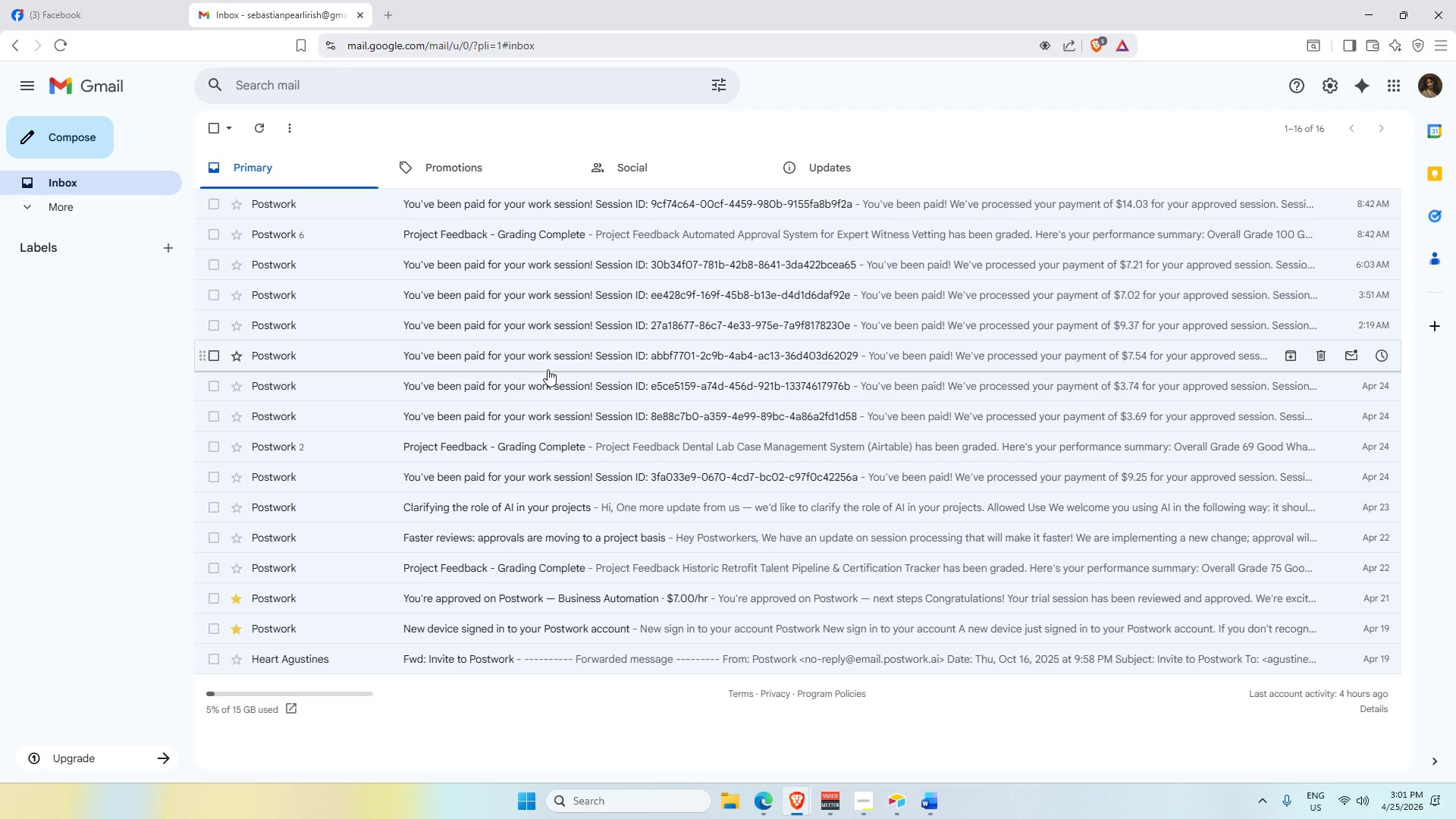 
scroll: coordinate [551, 369], scroll_direction: up, amount: 3.0
 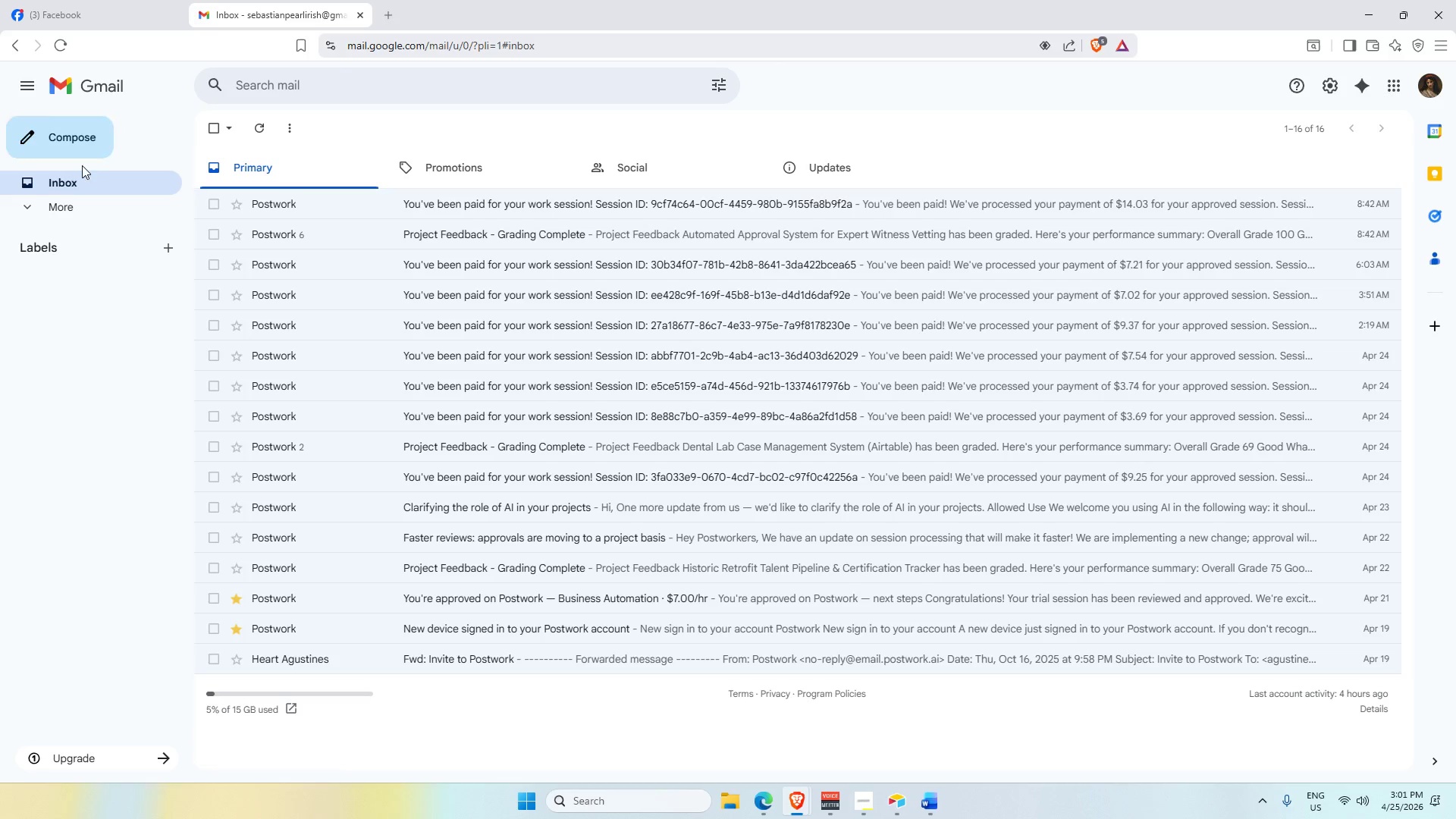 
left_click([89, 181])
 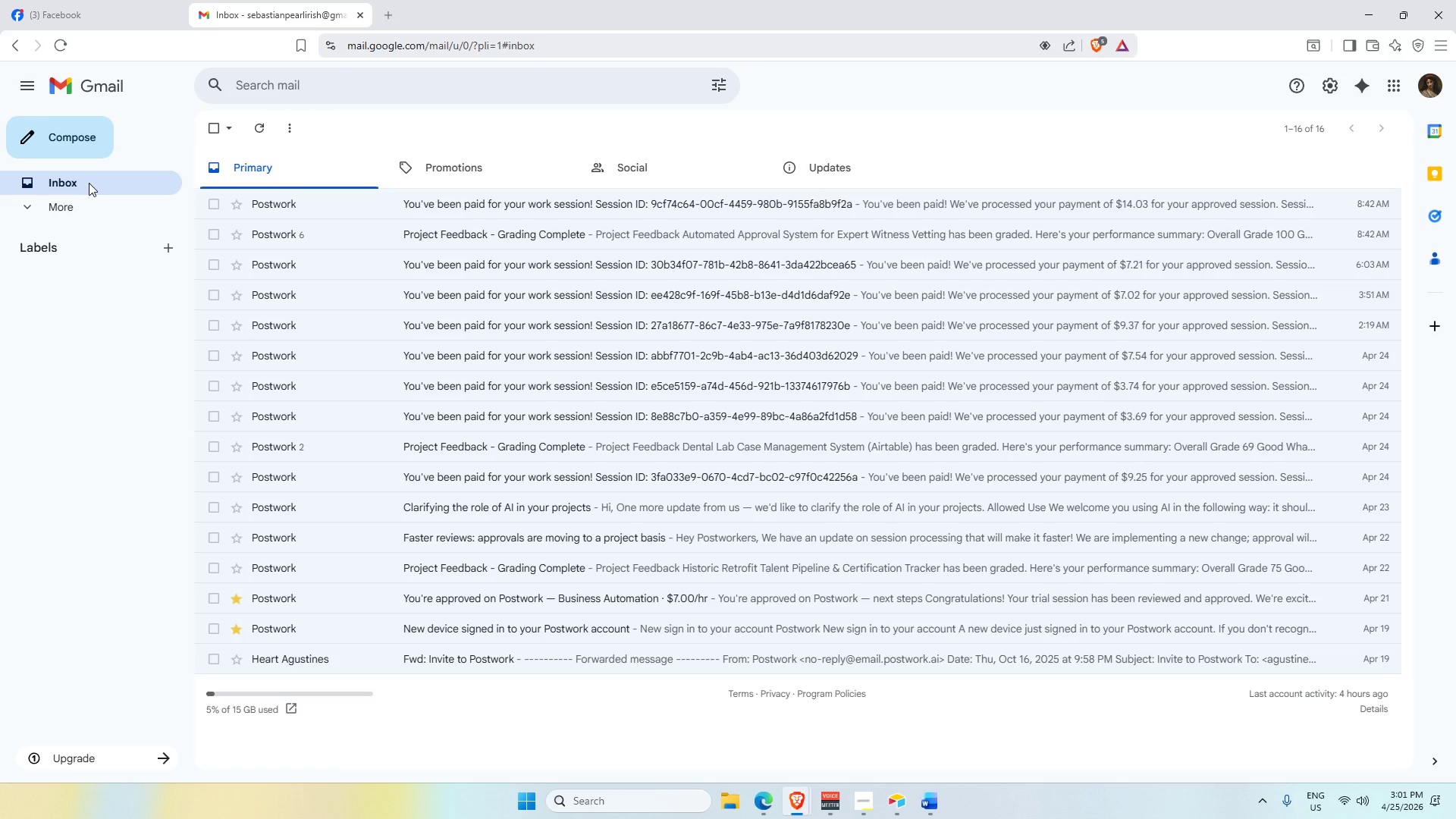 
left_click([89, 183])
 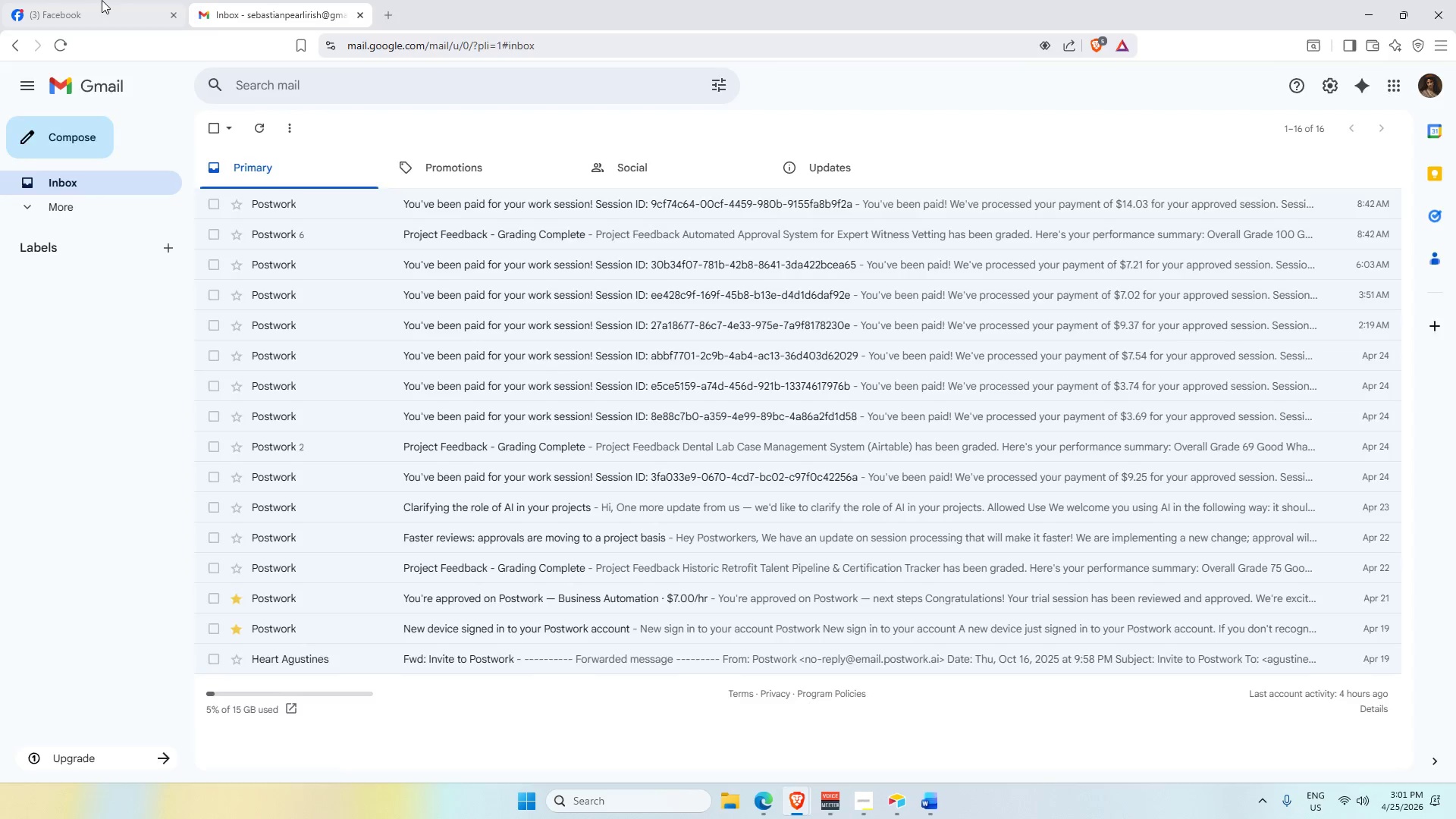 
left_click([102, 0])
 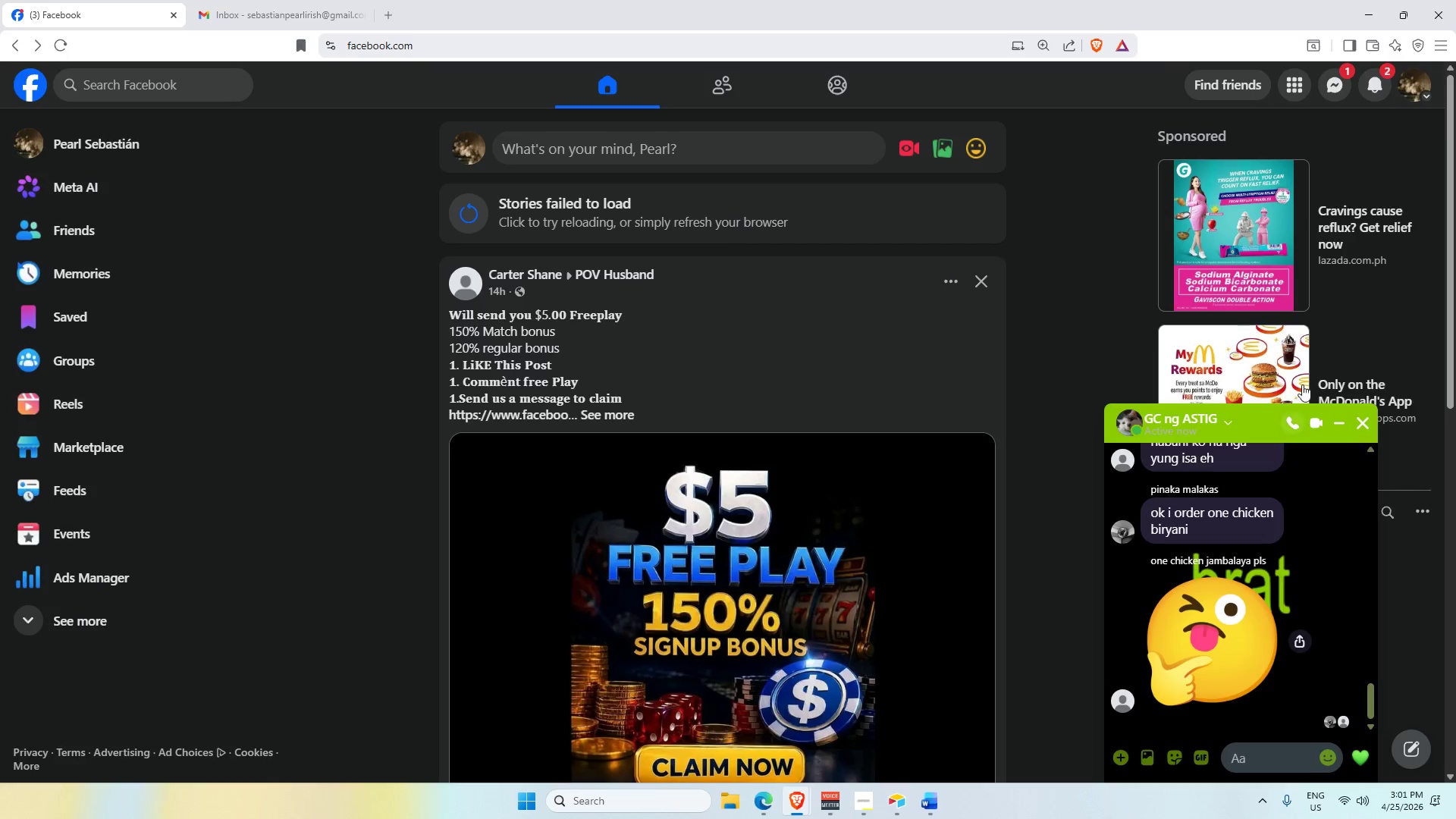 
left_click([1349, 89])
 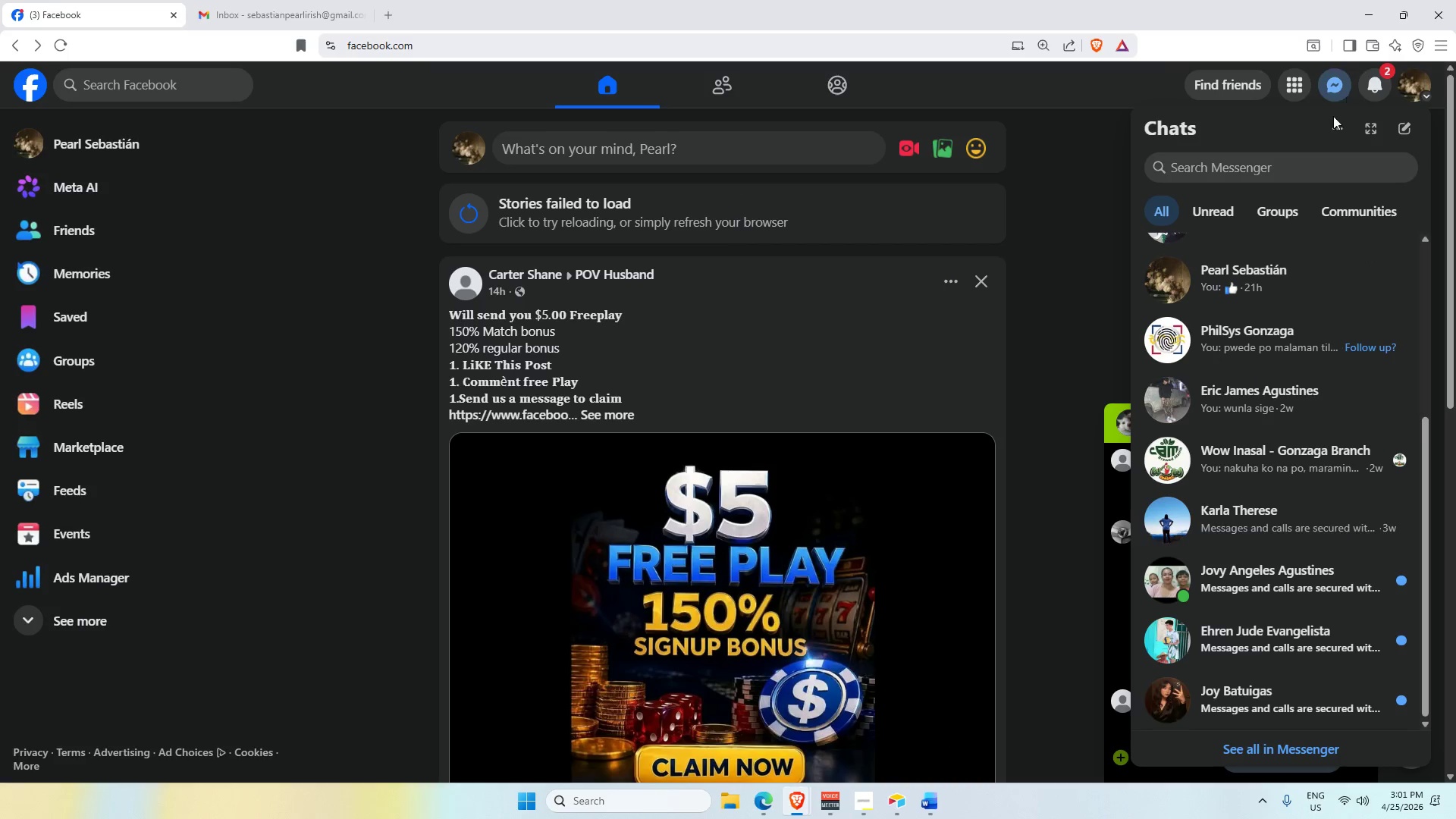 
scroll: coordinate [1238, 341], scroll_direction: up, amount: 8.0
 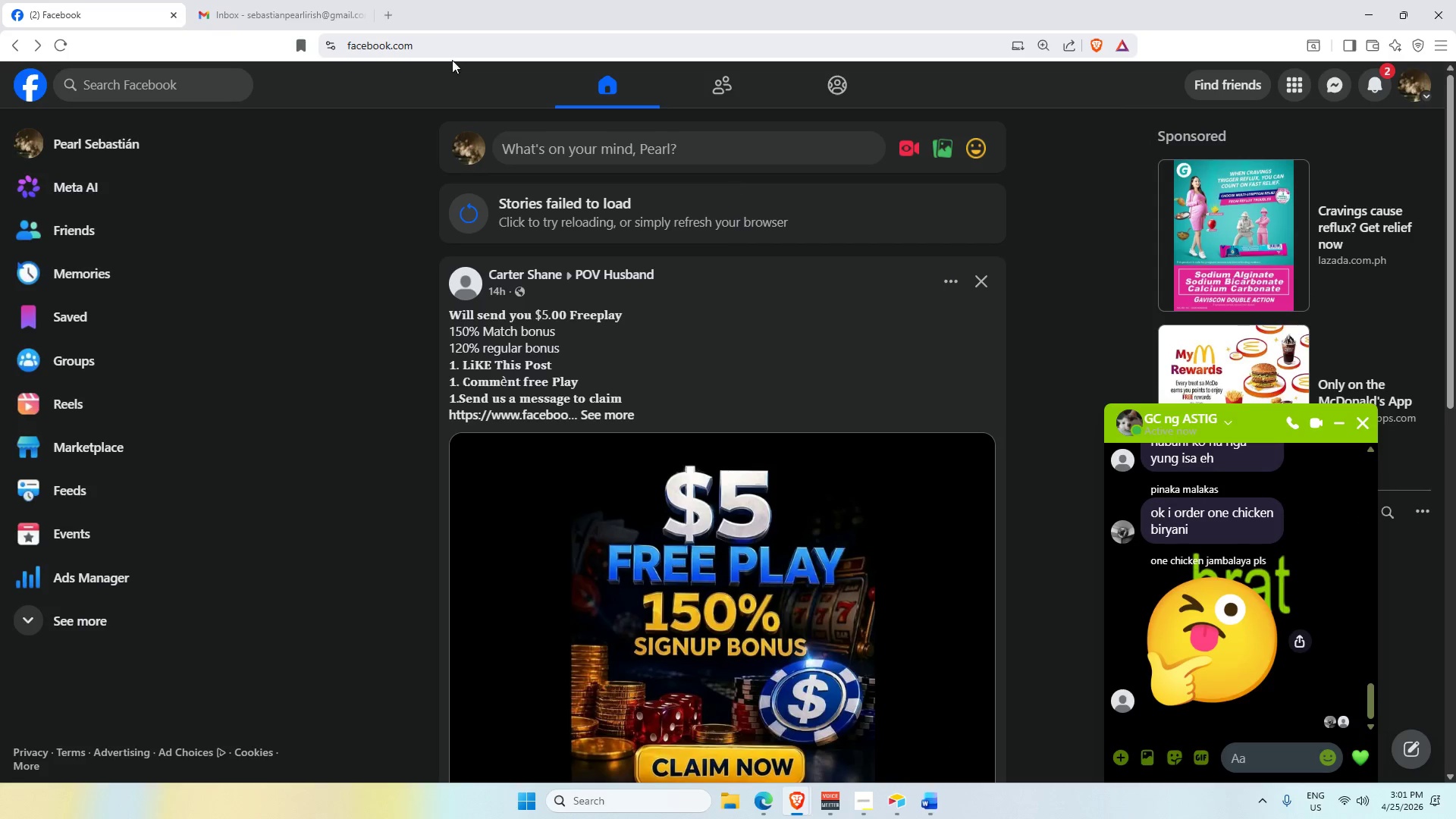 
left_click([211, 0])
 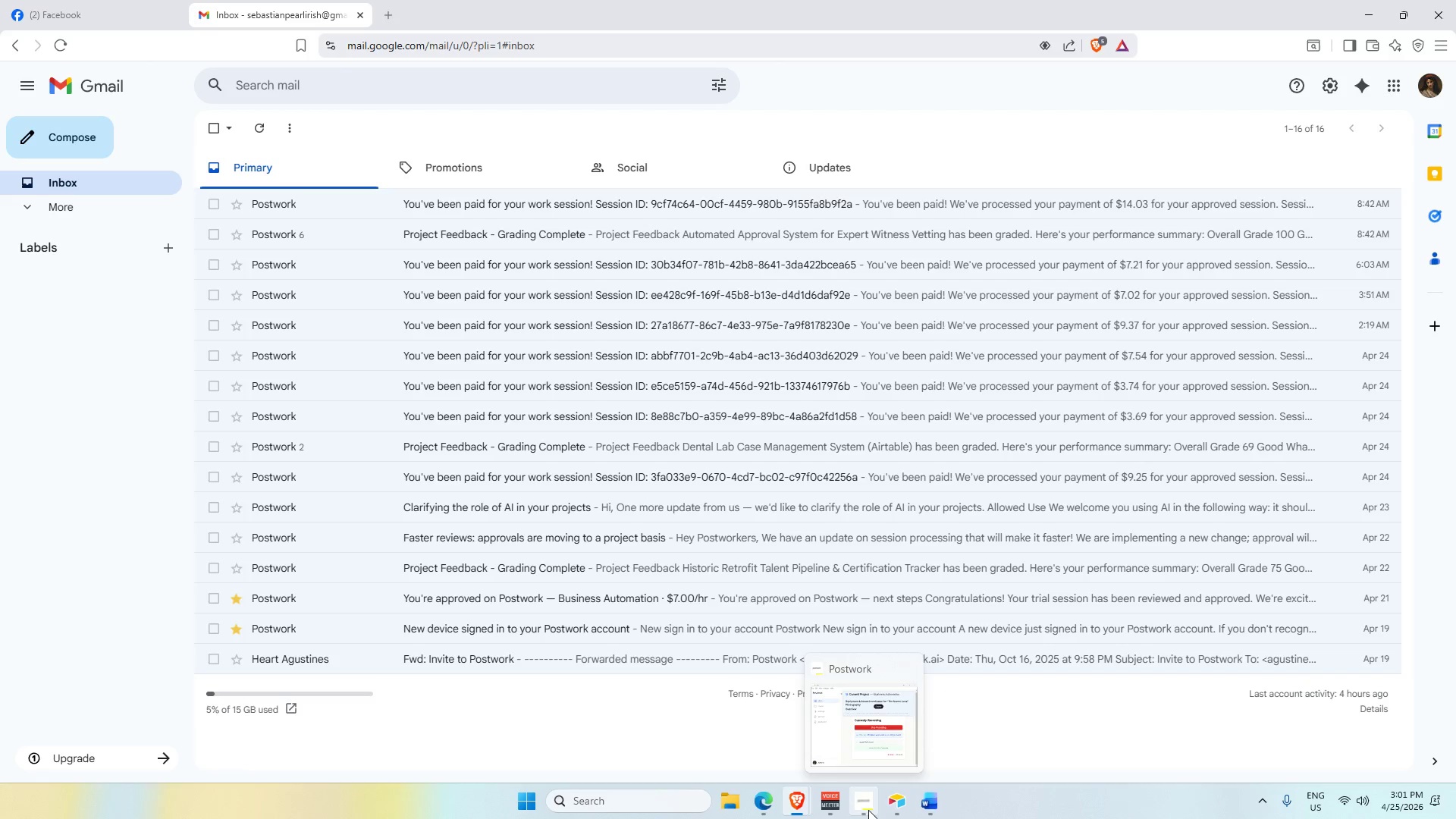 
mouse_move([882, 753])
 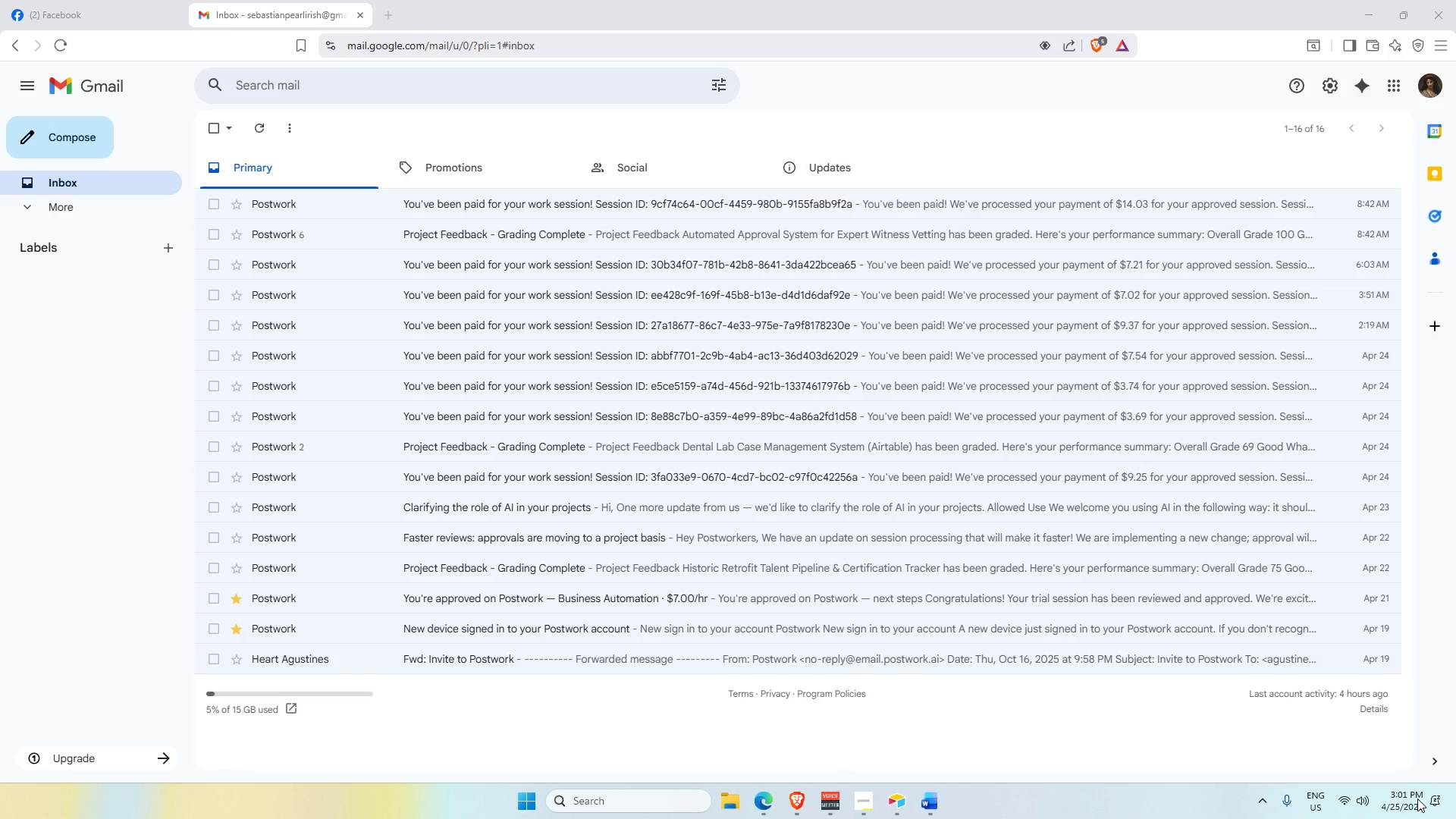 
left_click([1406, 799])
 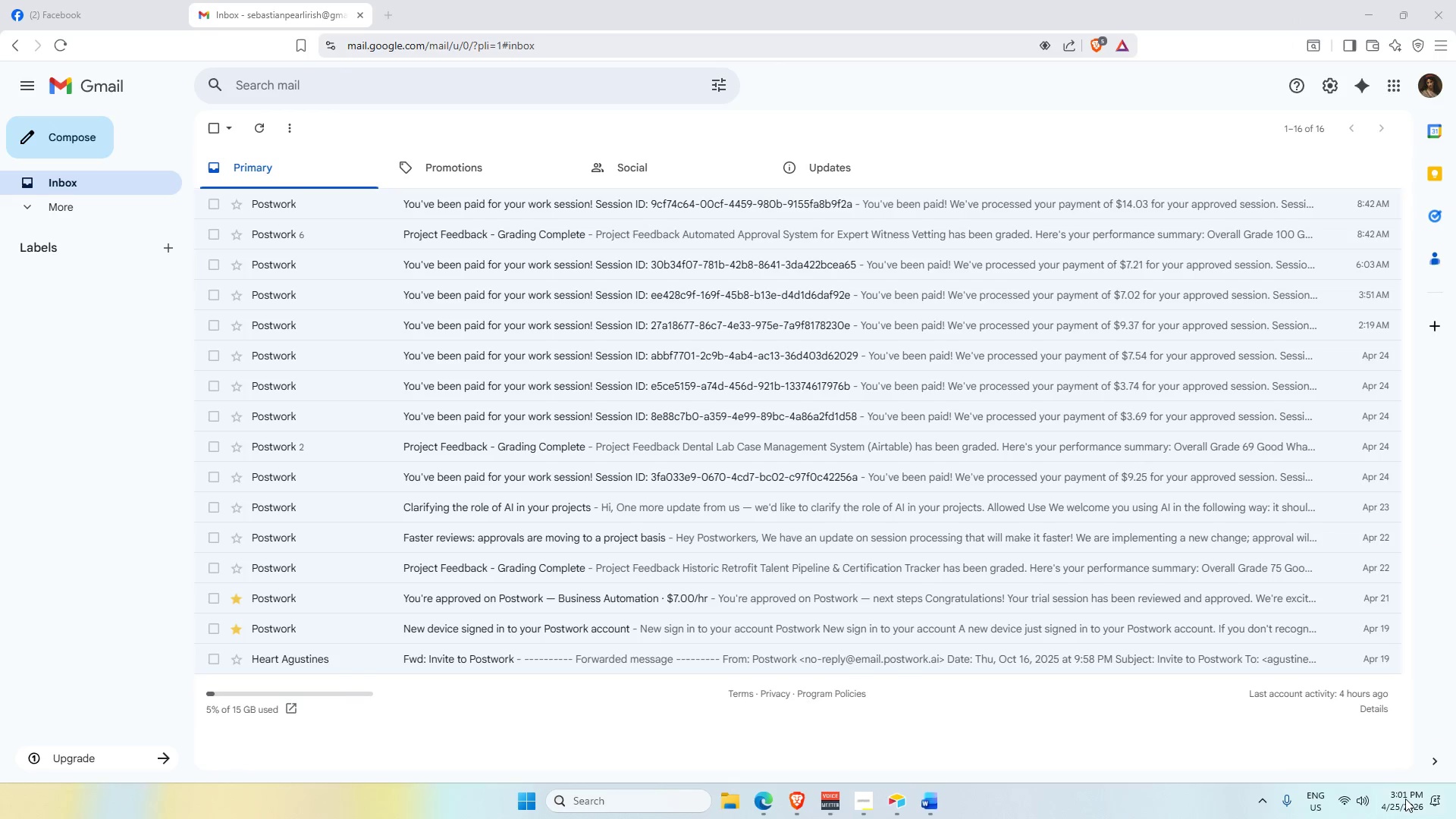 
left_click([1405, 799])
 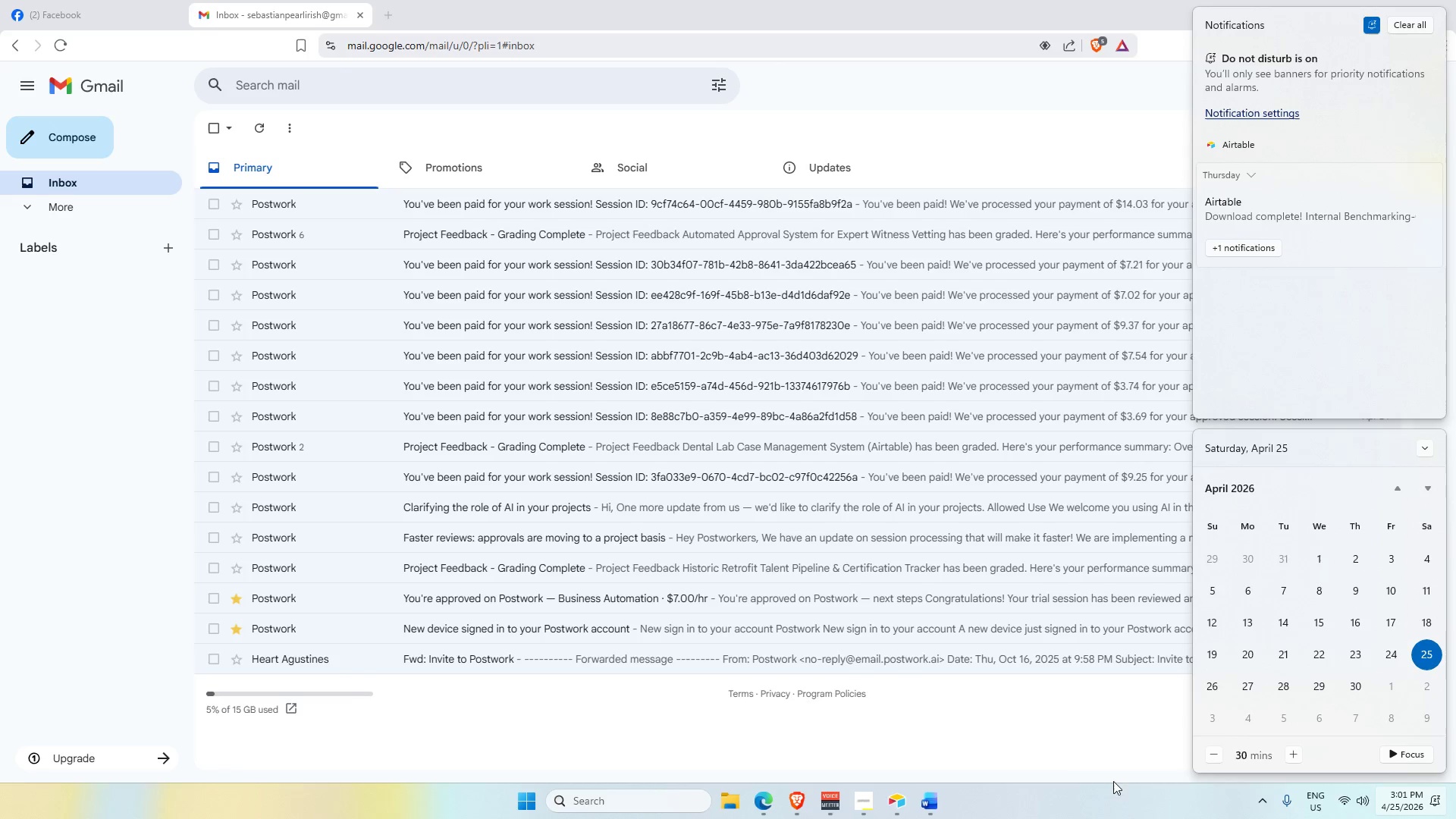 
left_click([1072, 735])